 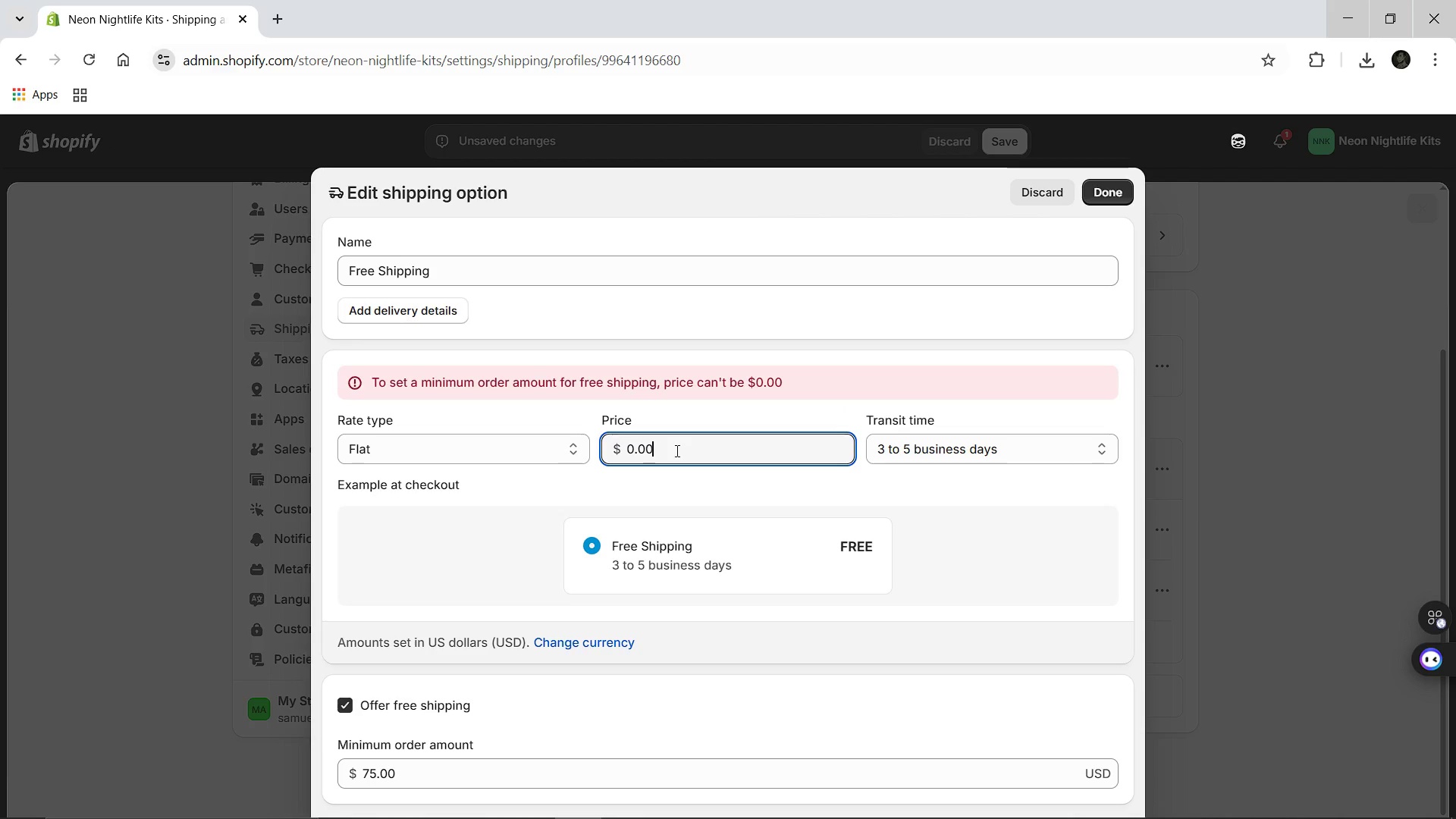 
type(11.00)
 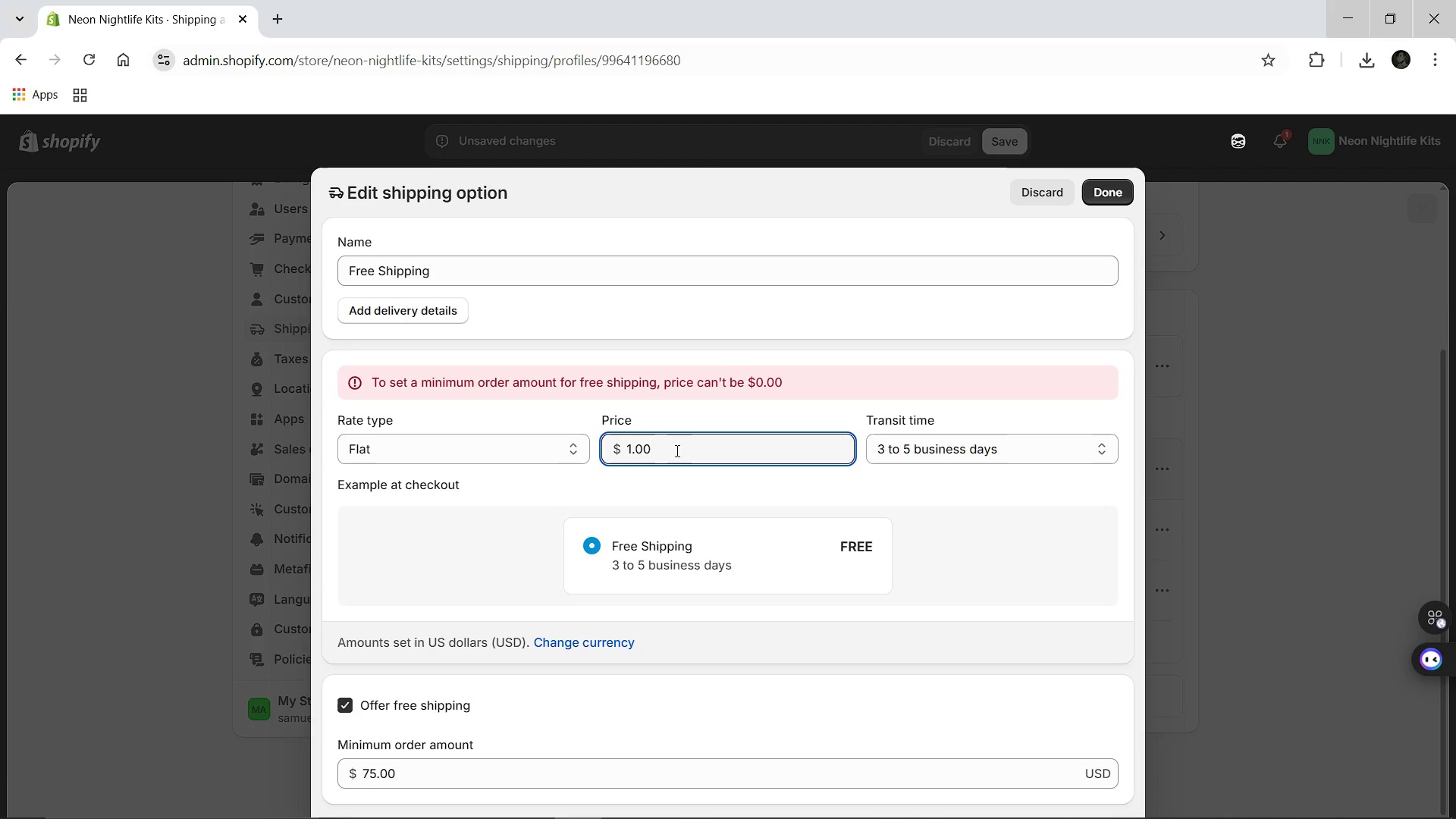 
hold_key(key=Backspace, duration=0.84)
 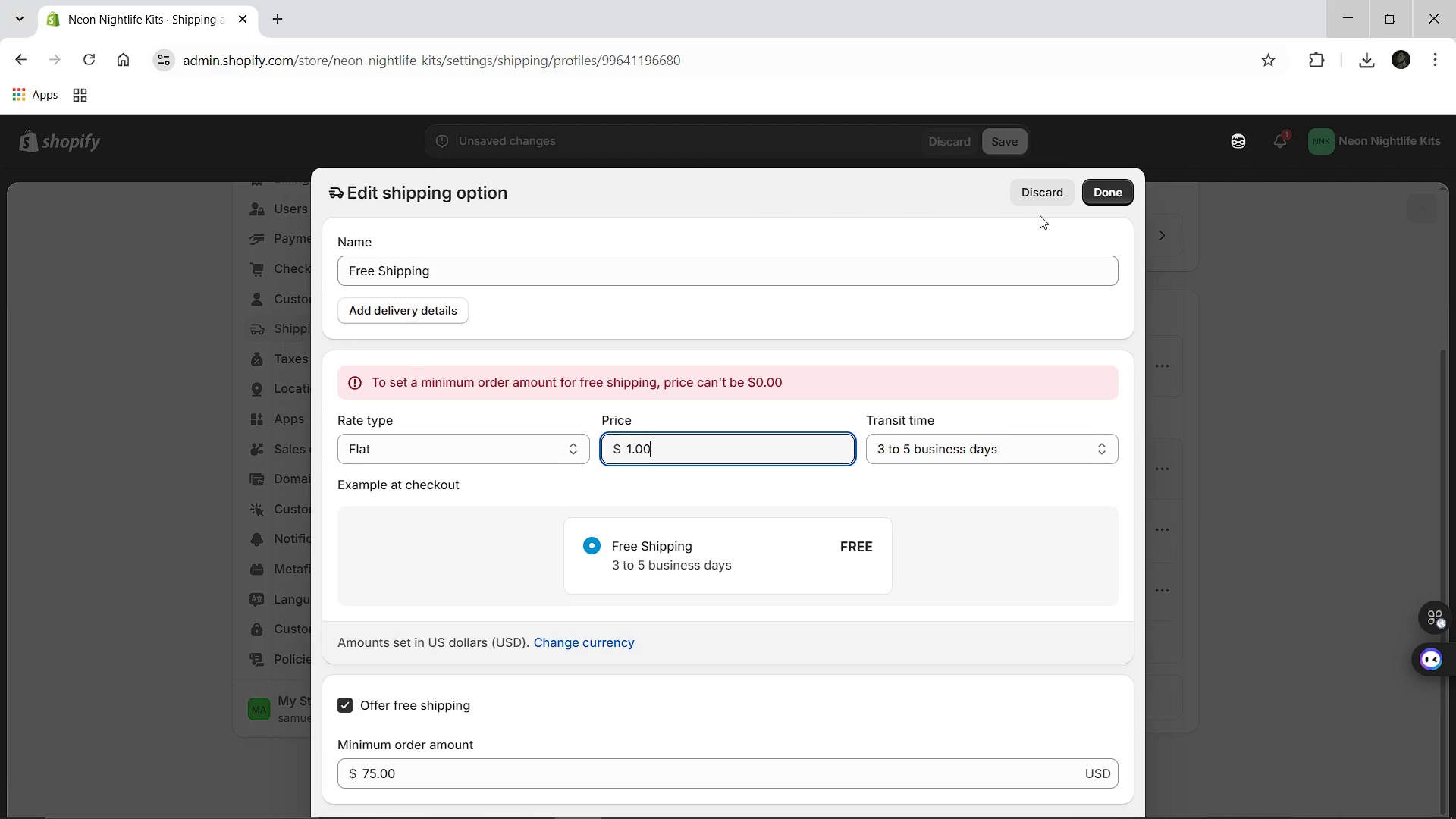 
left_click([1100, 202])
 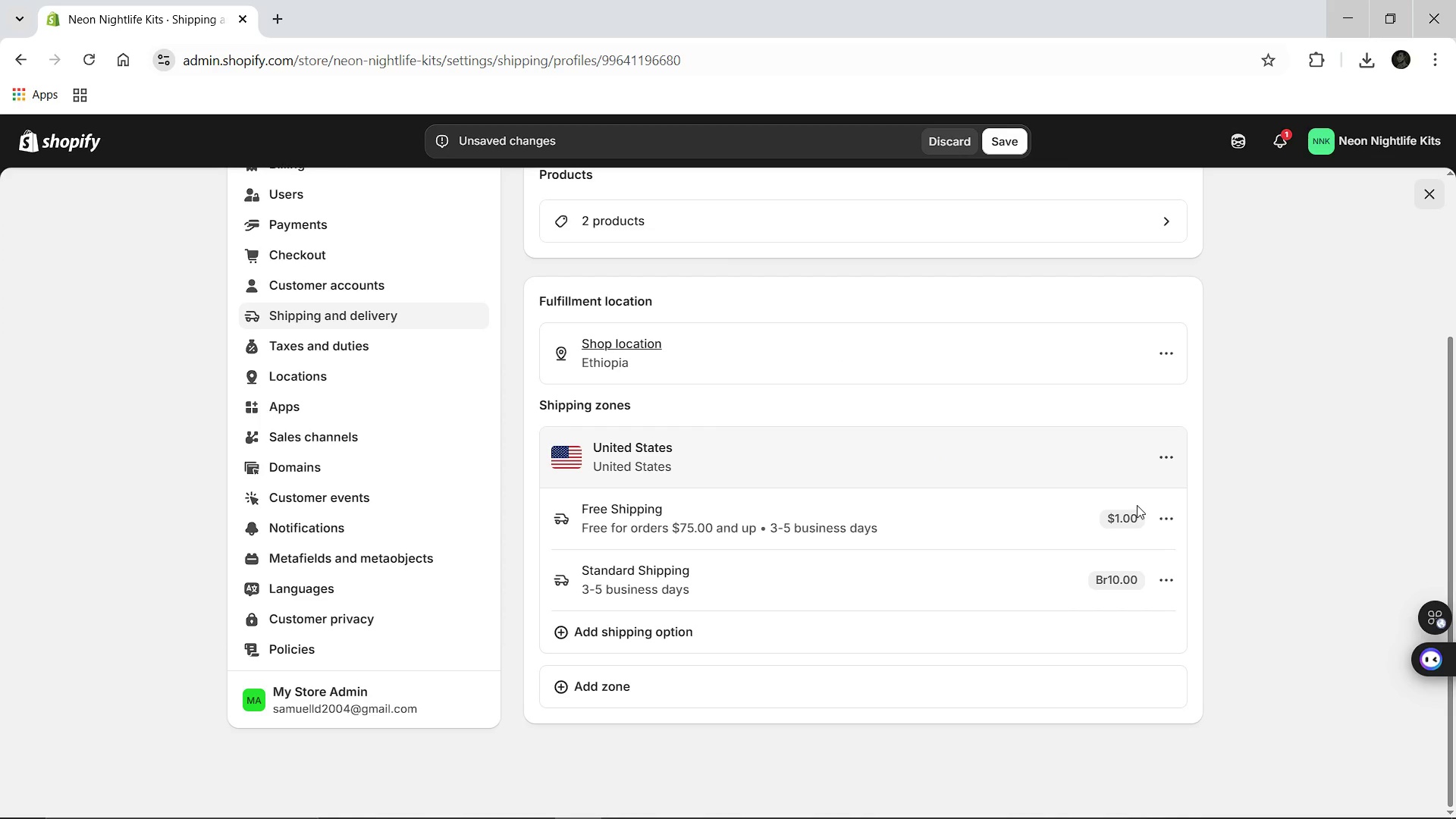 
wait(8.47)
 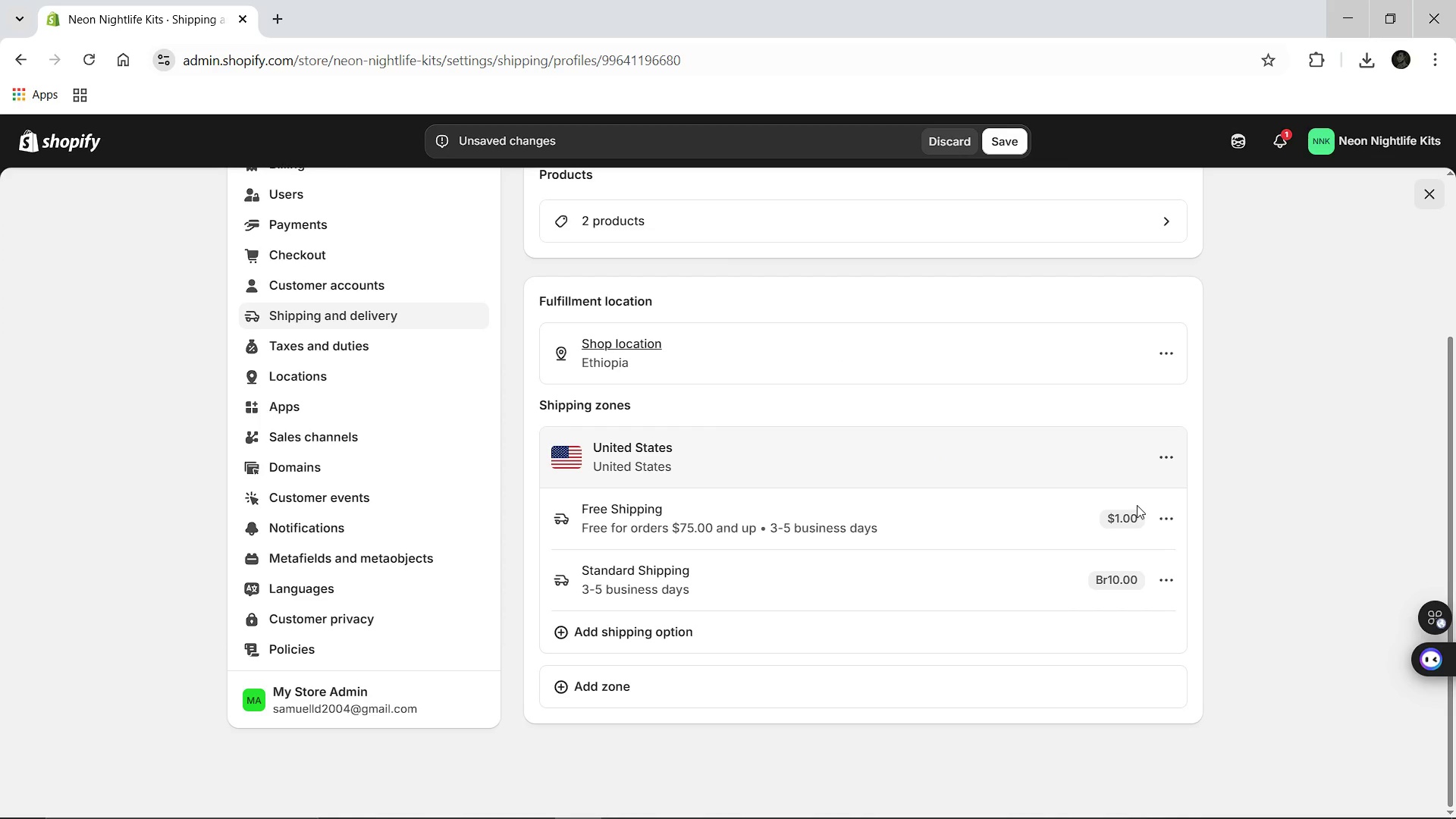 
left_click([1163, 516])
 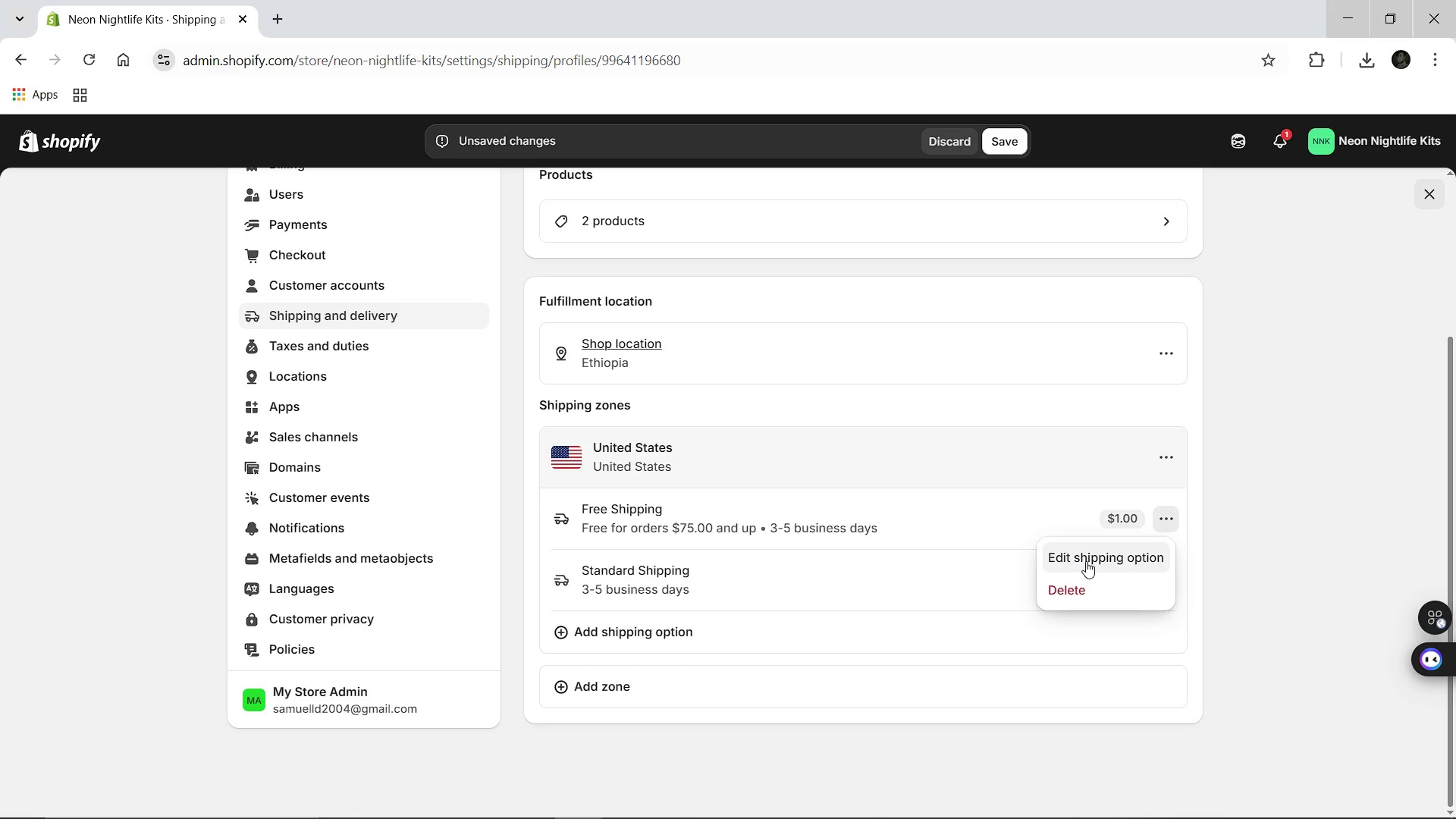 
left_click([1086, 561])
 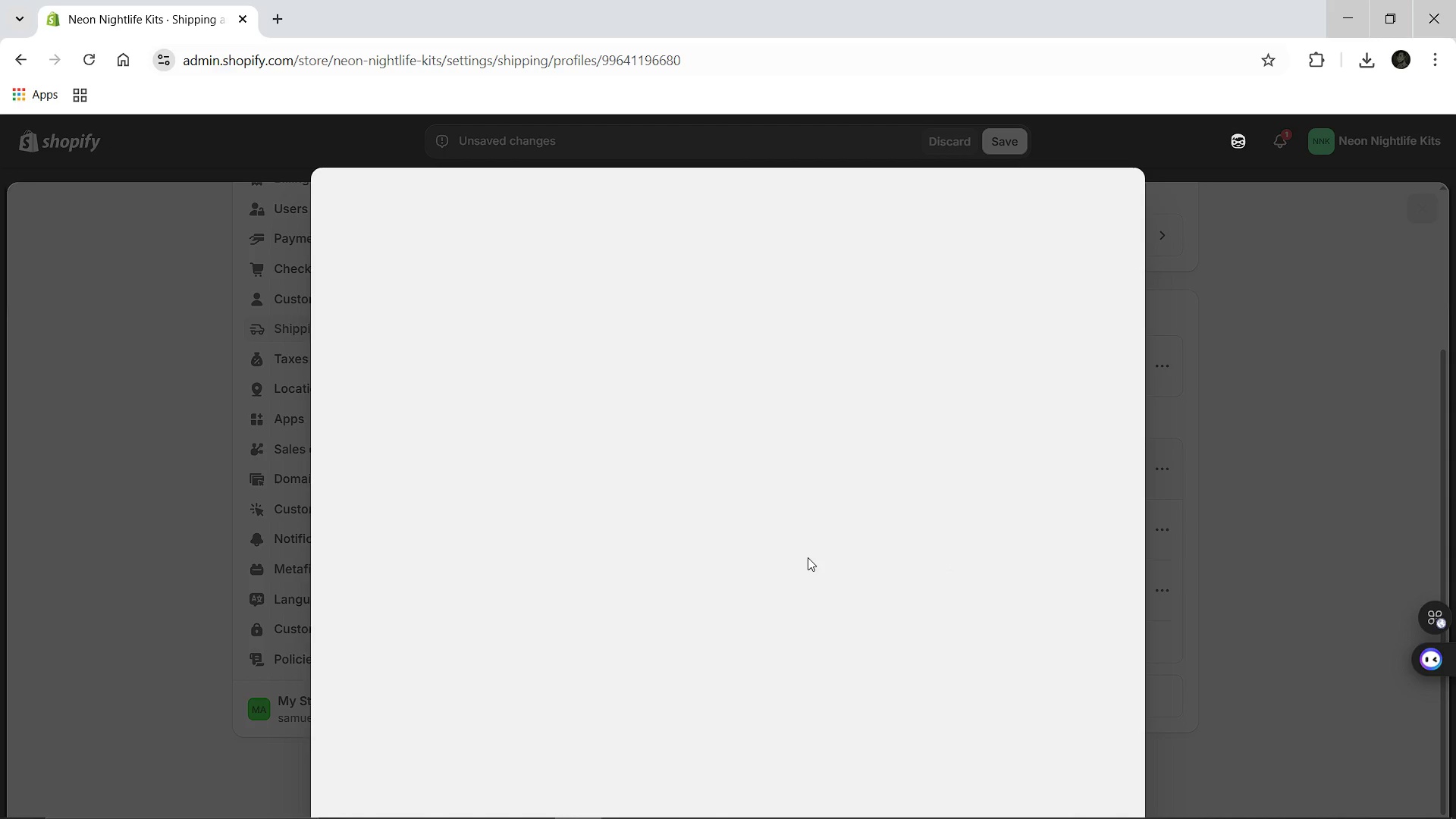 
wait(8.52)
 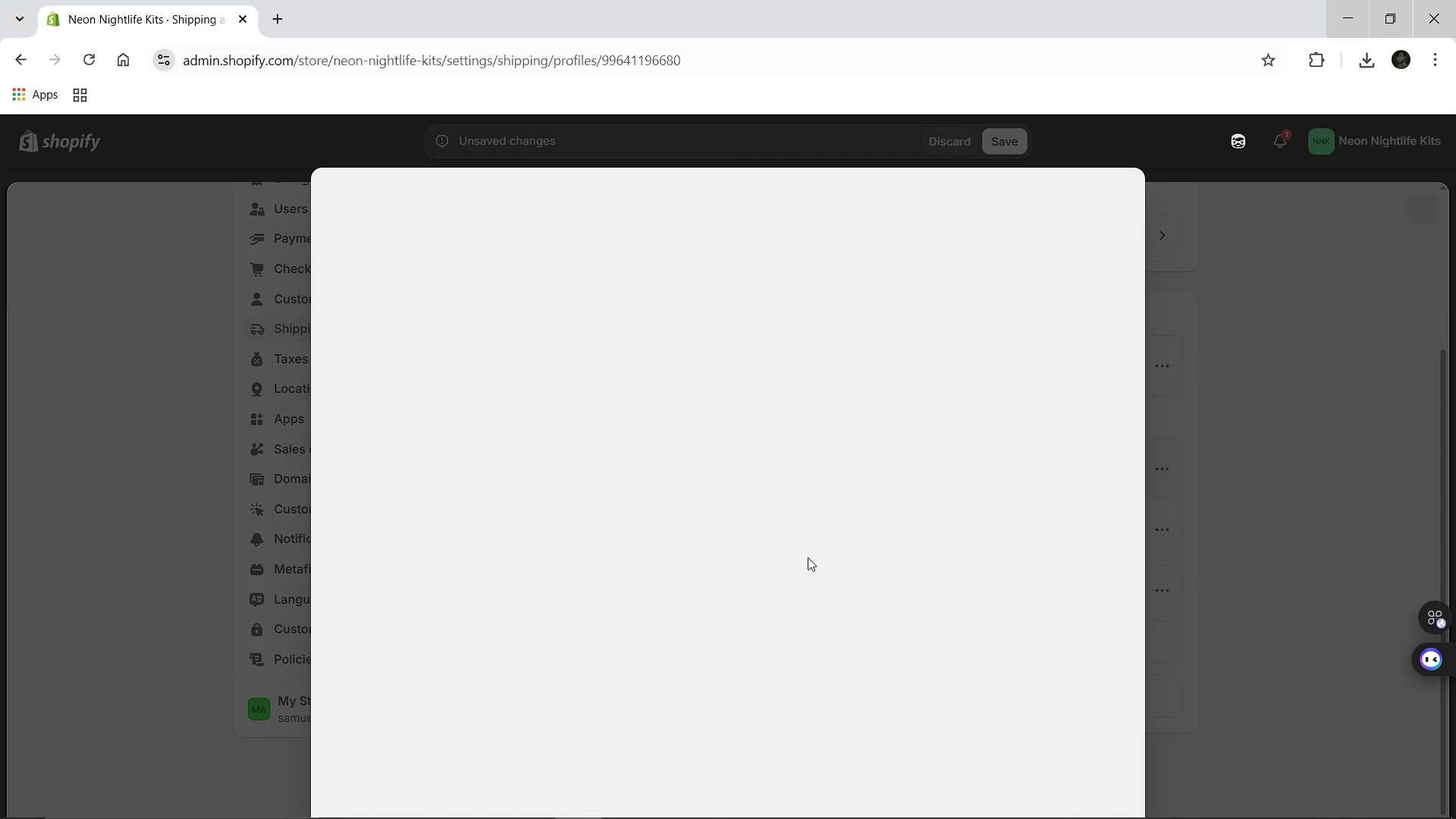 
left_click([350, 663])
 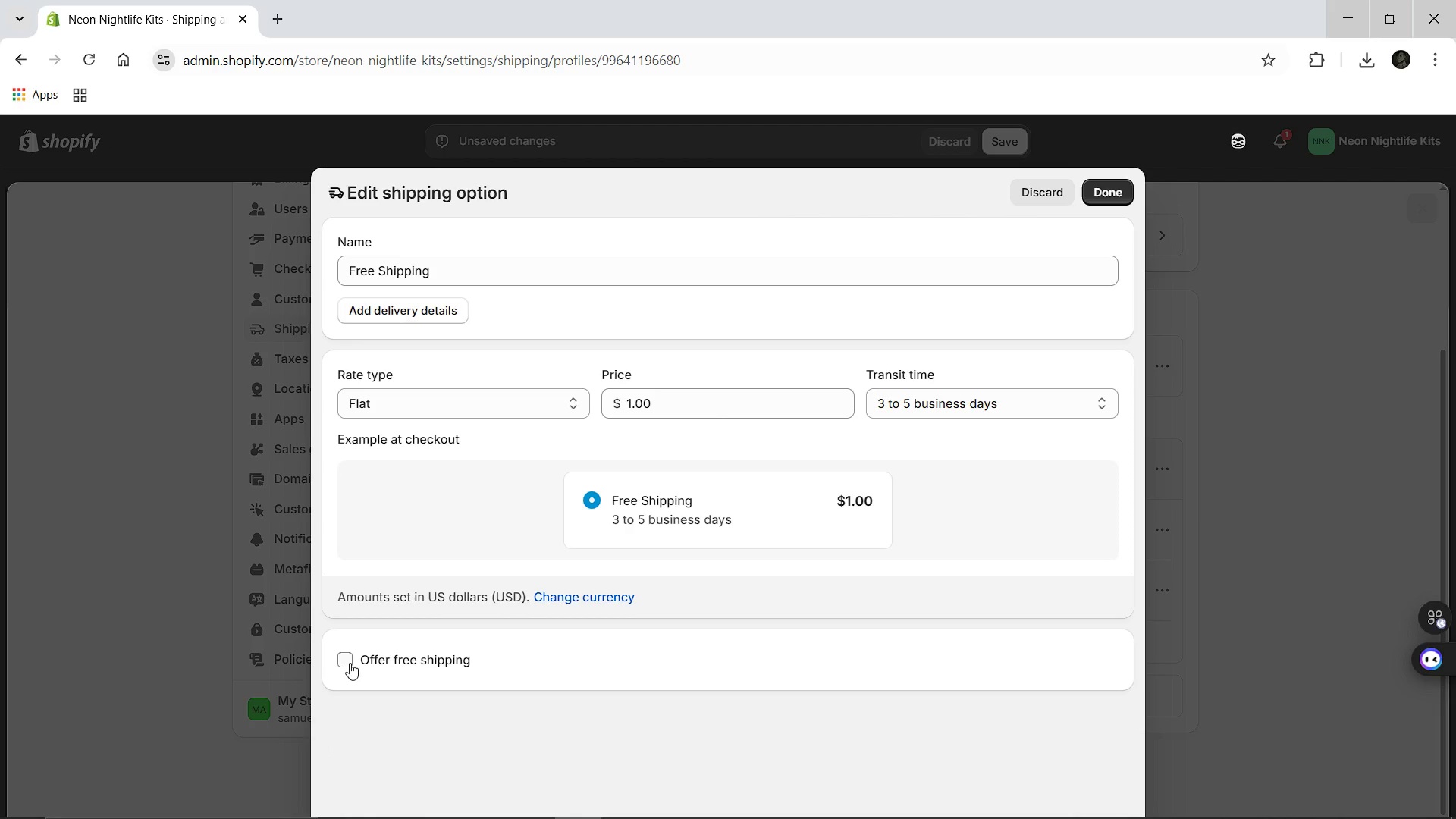 
left_click([350, 663])
 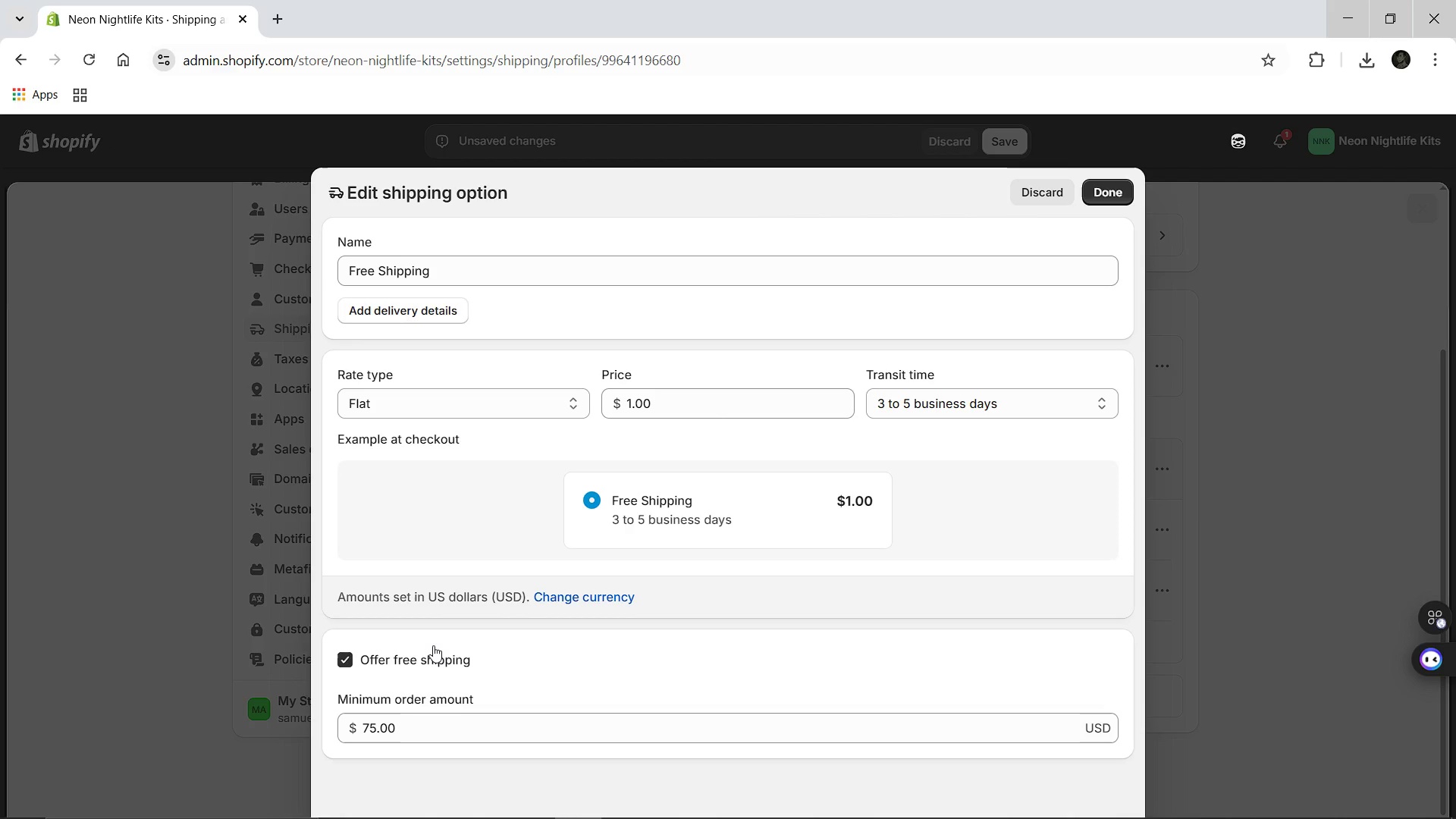 
wait(11.89)
 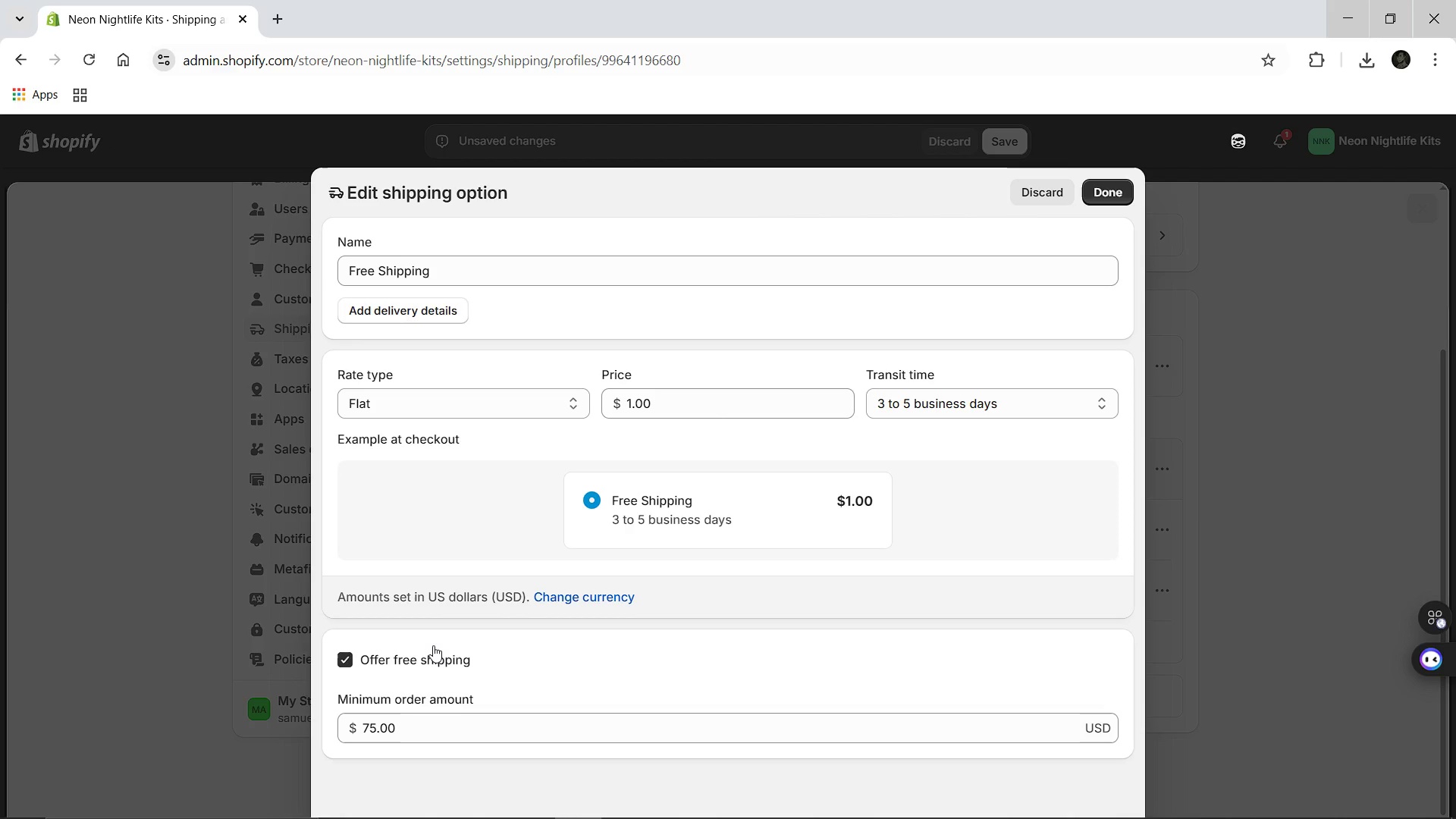 
left_click([1108, 204])
 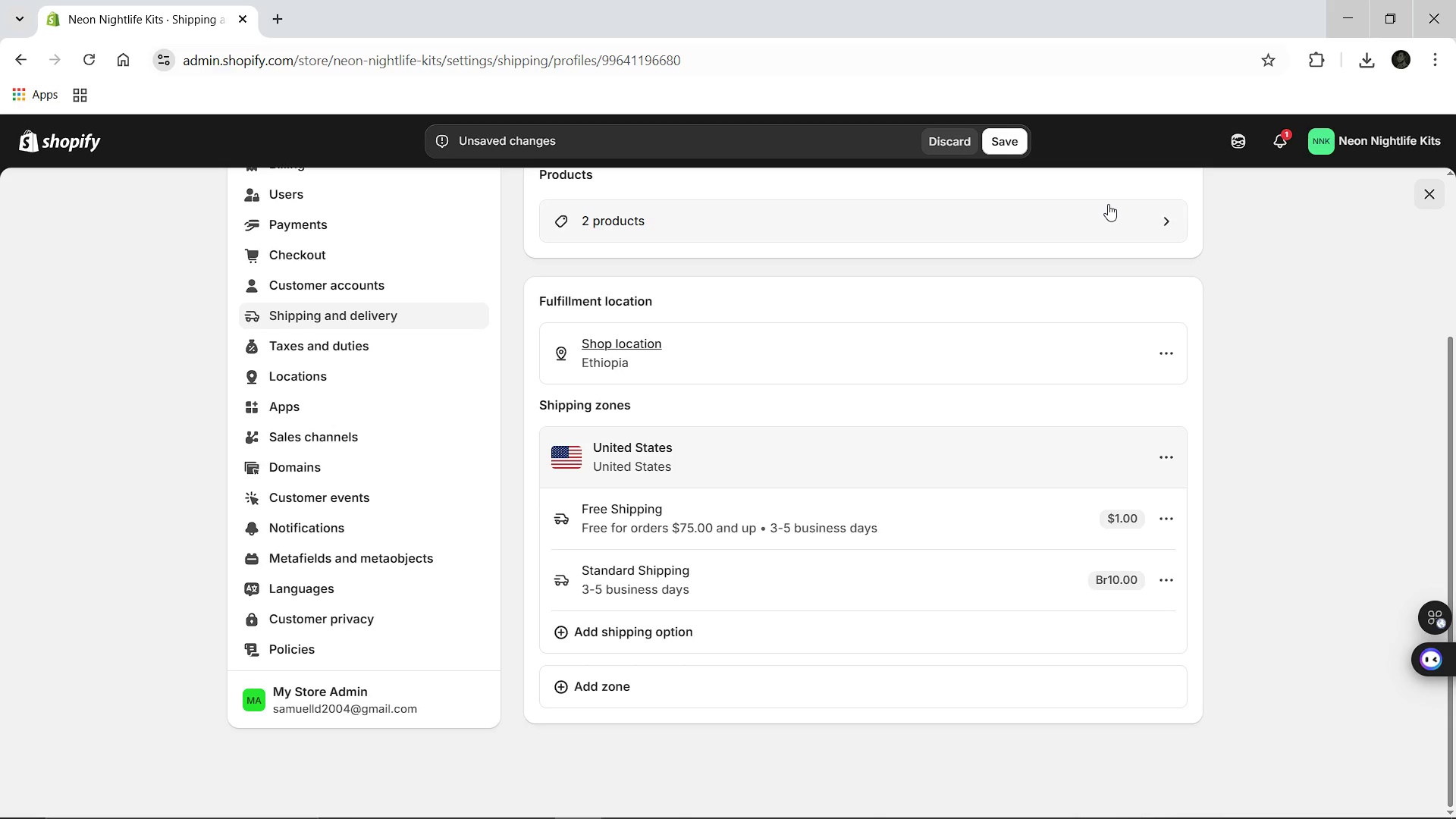 
wait(13.57)
 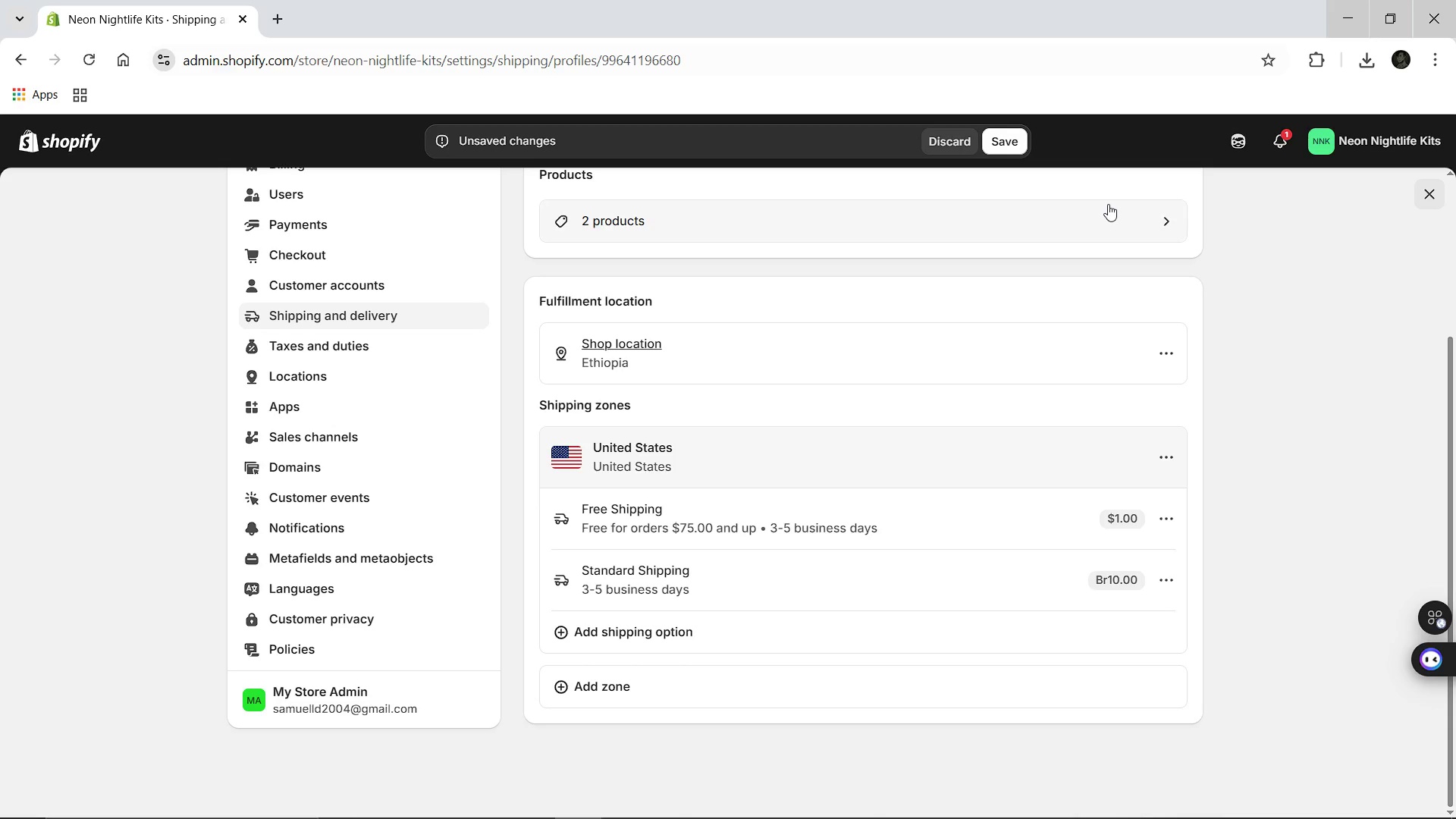 
mouse_move([767, 530])
 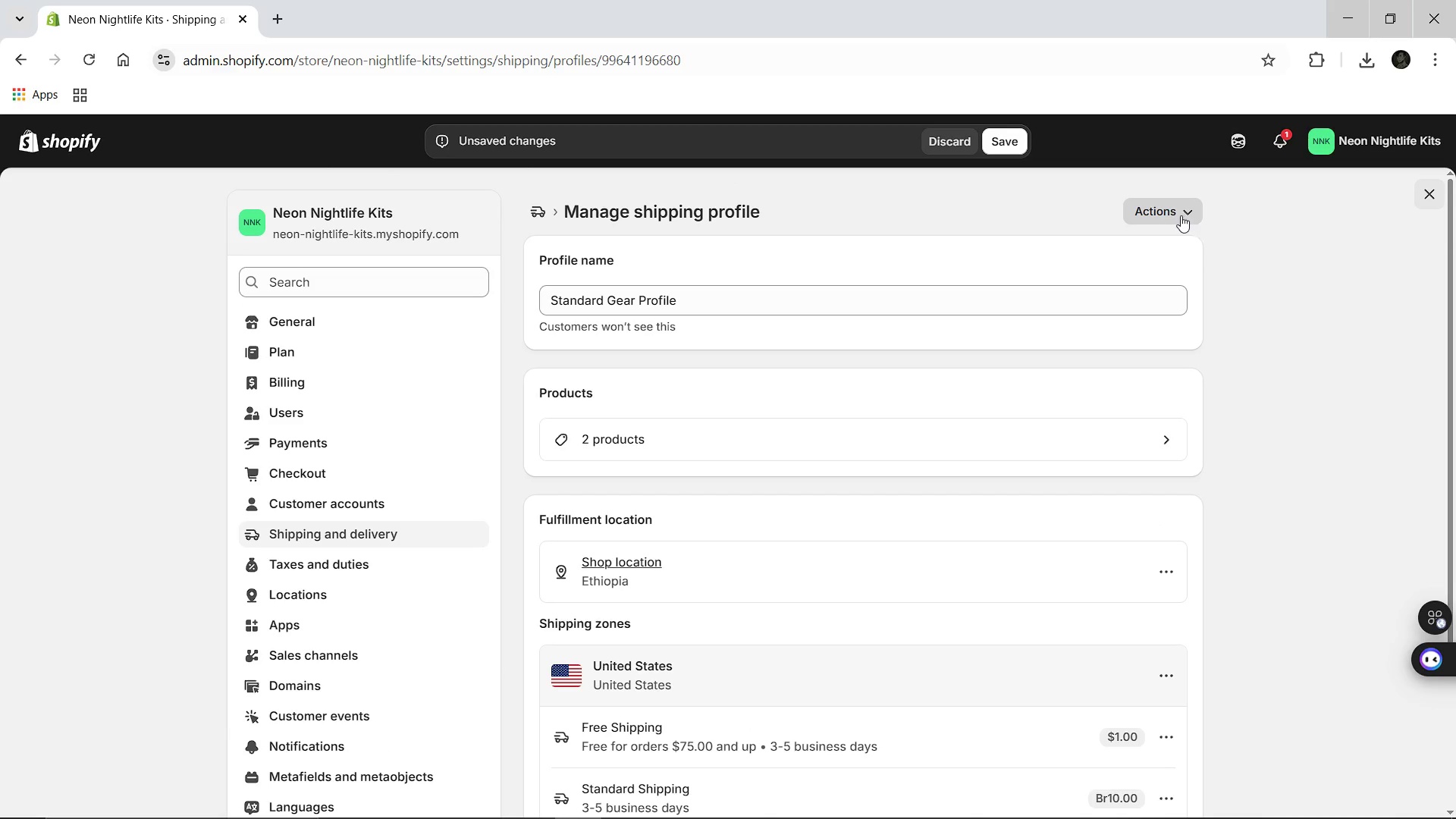 
left_click([1181, 215])
 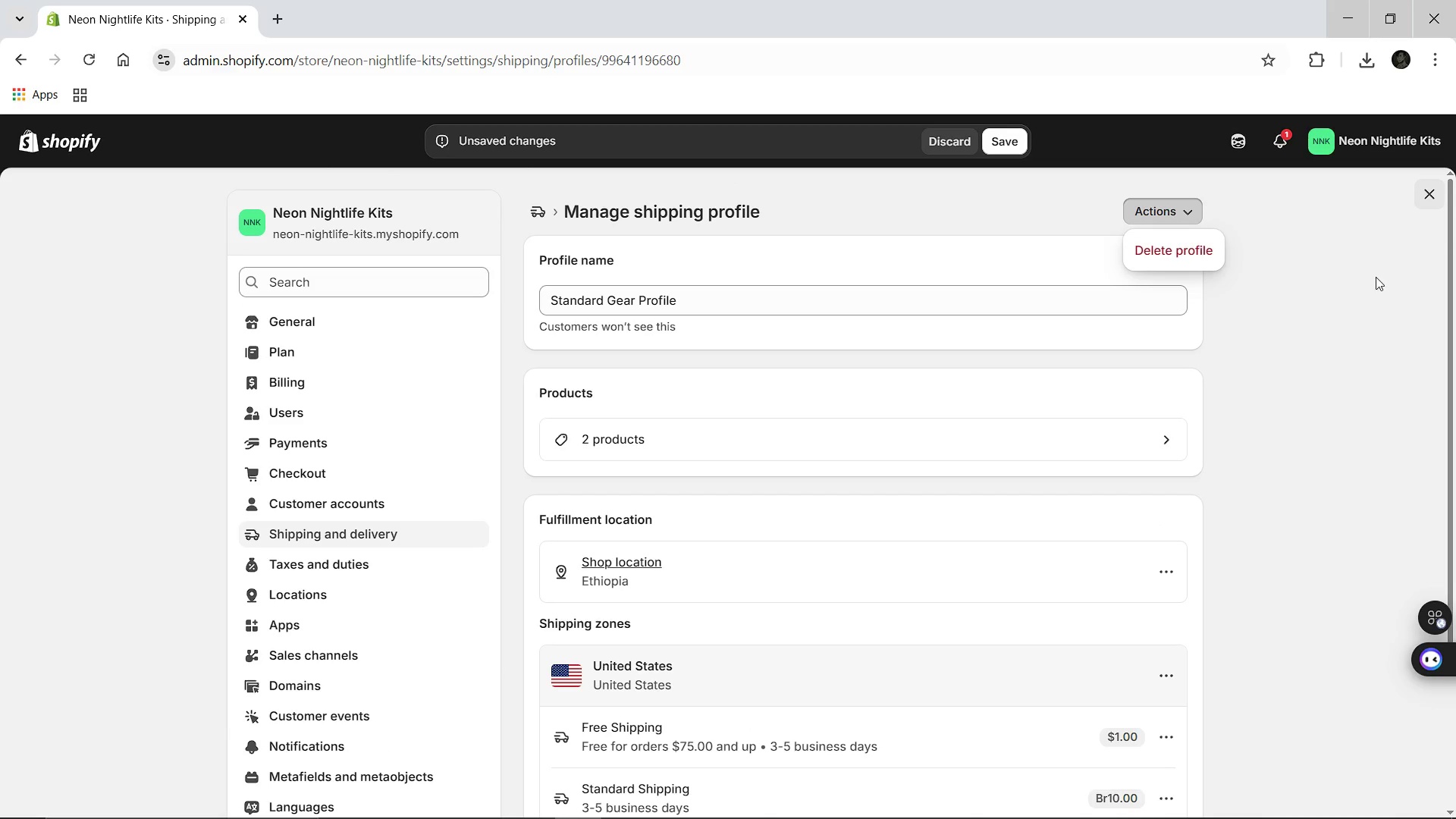 
left_click([1376, 277])
 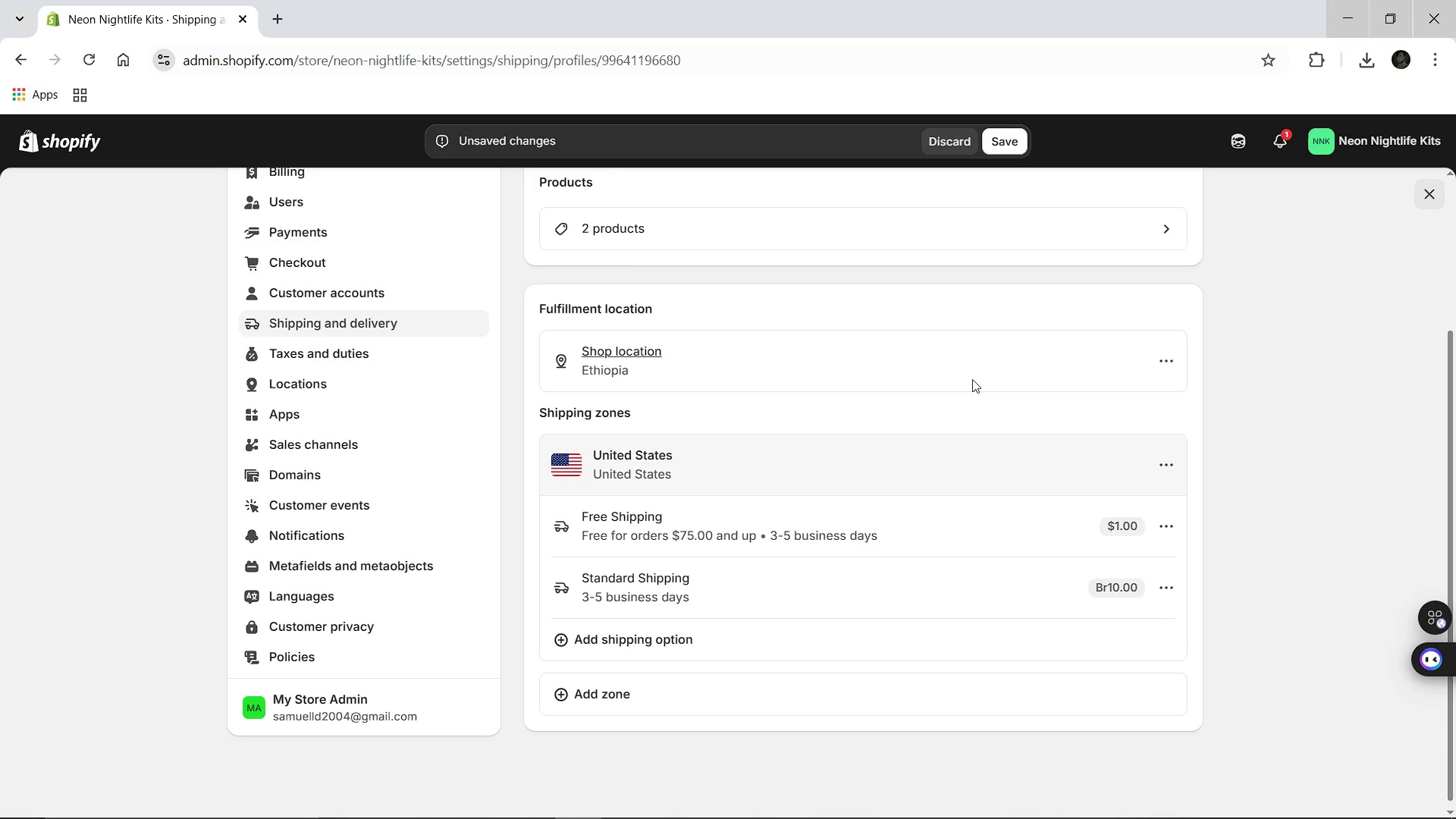 
wait(11.61)
 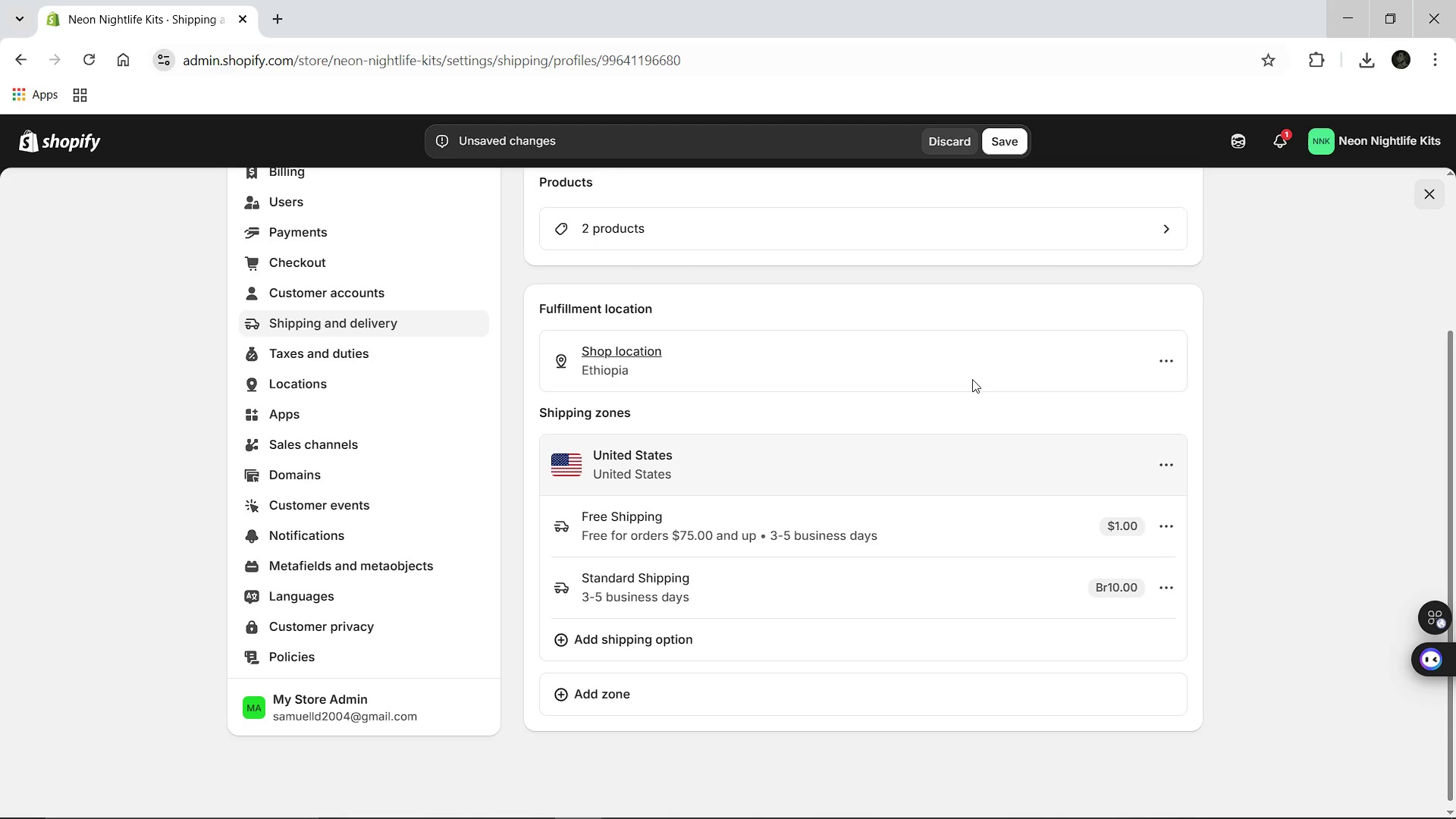 
left_click([632, 630])
 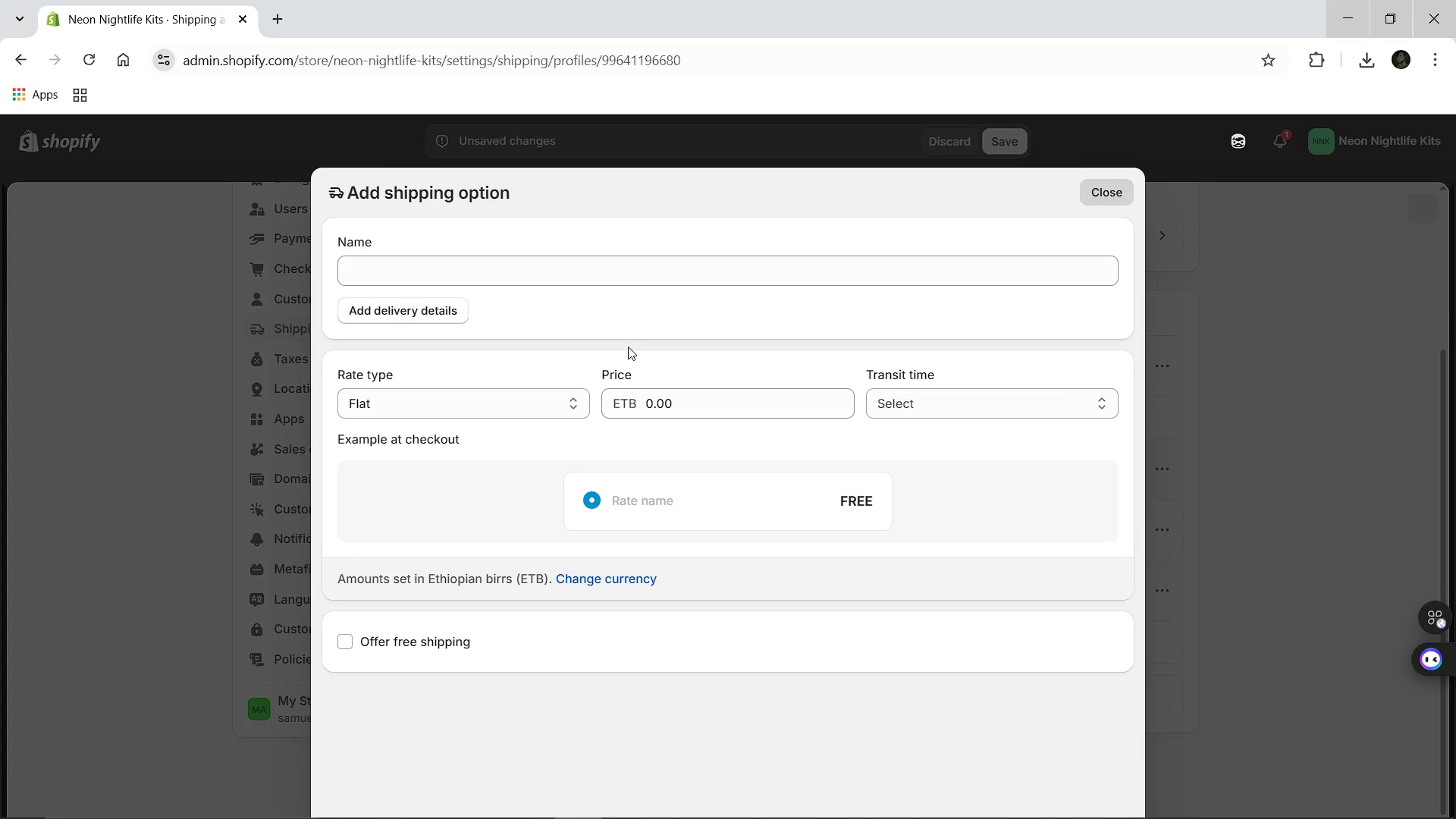 
wait(10.69)
 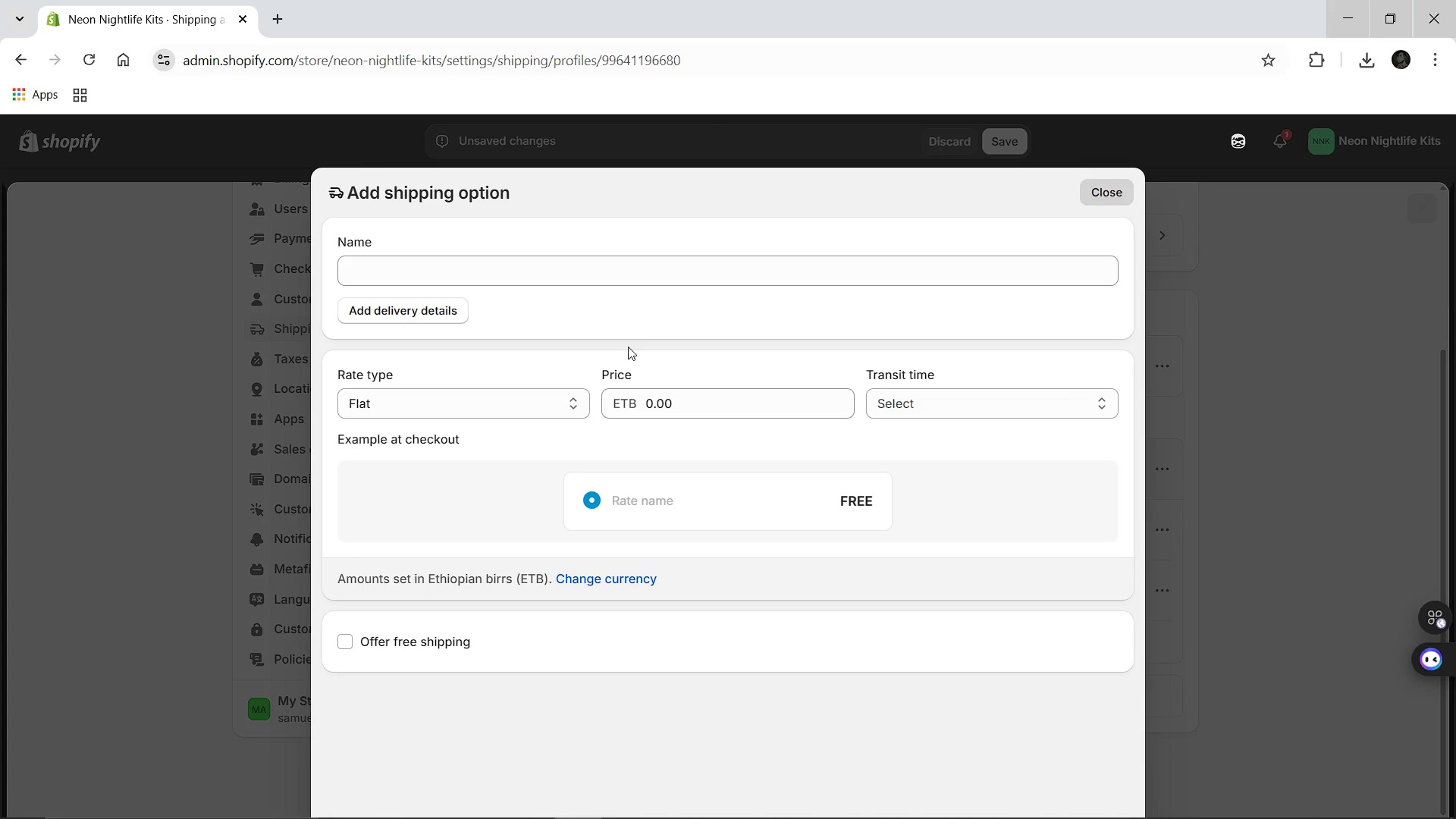 
left_click([476, 281])
 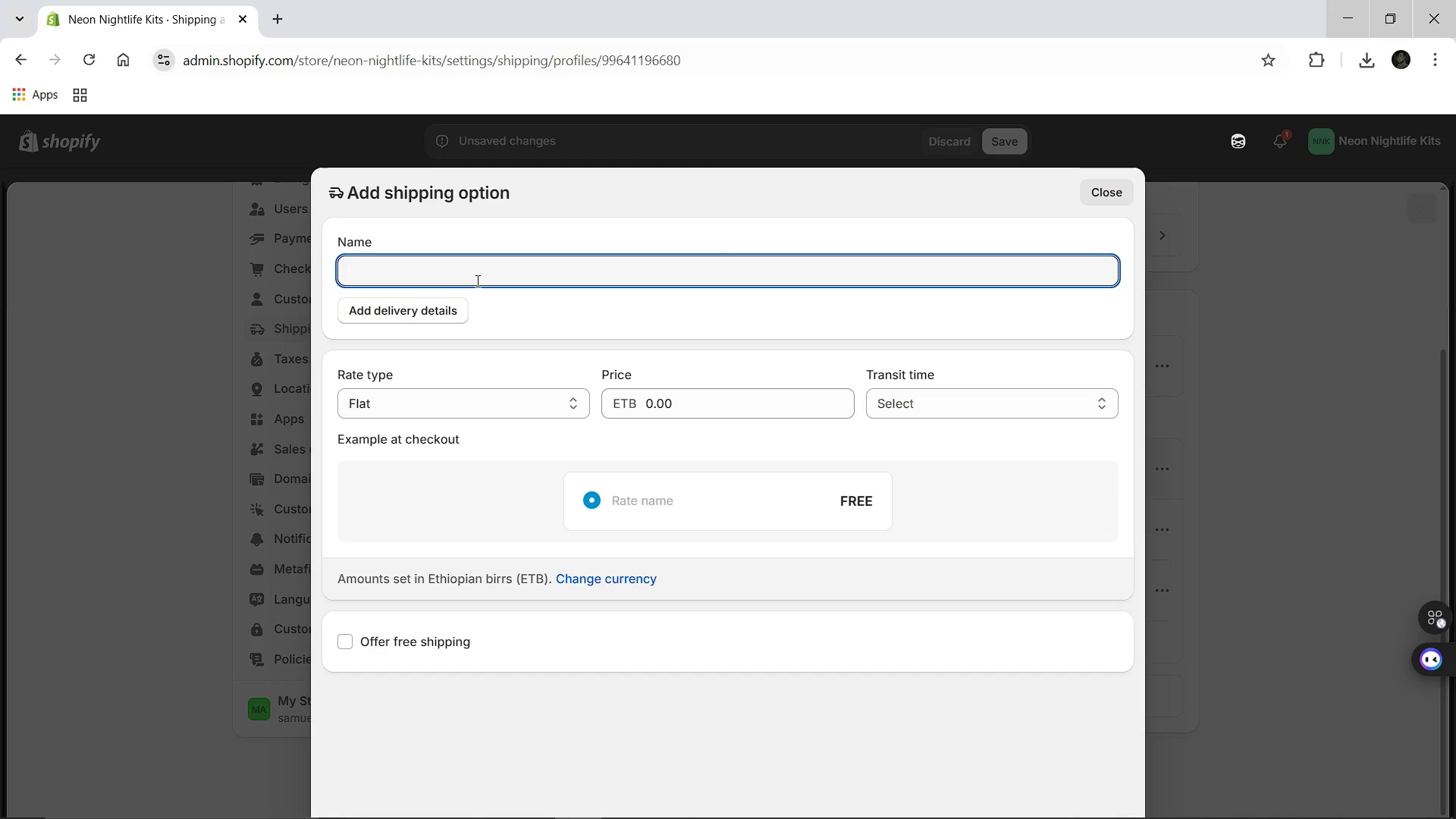 
type(huhuh)
 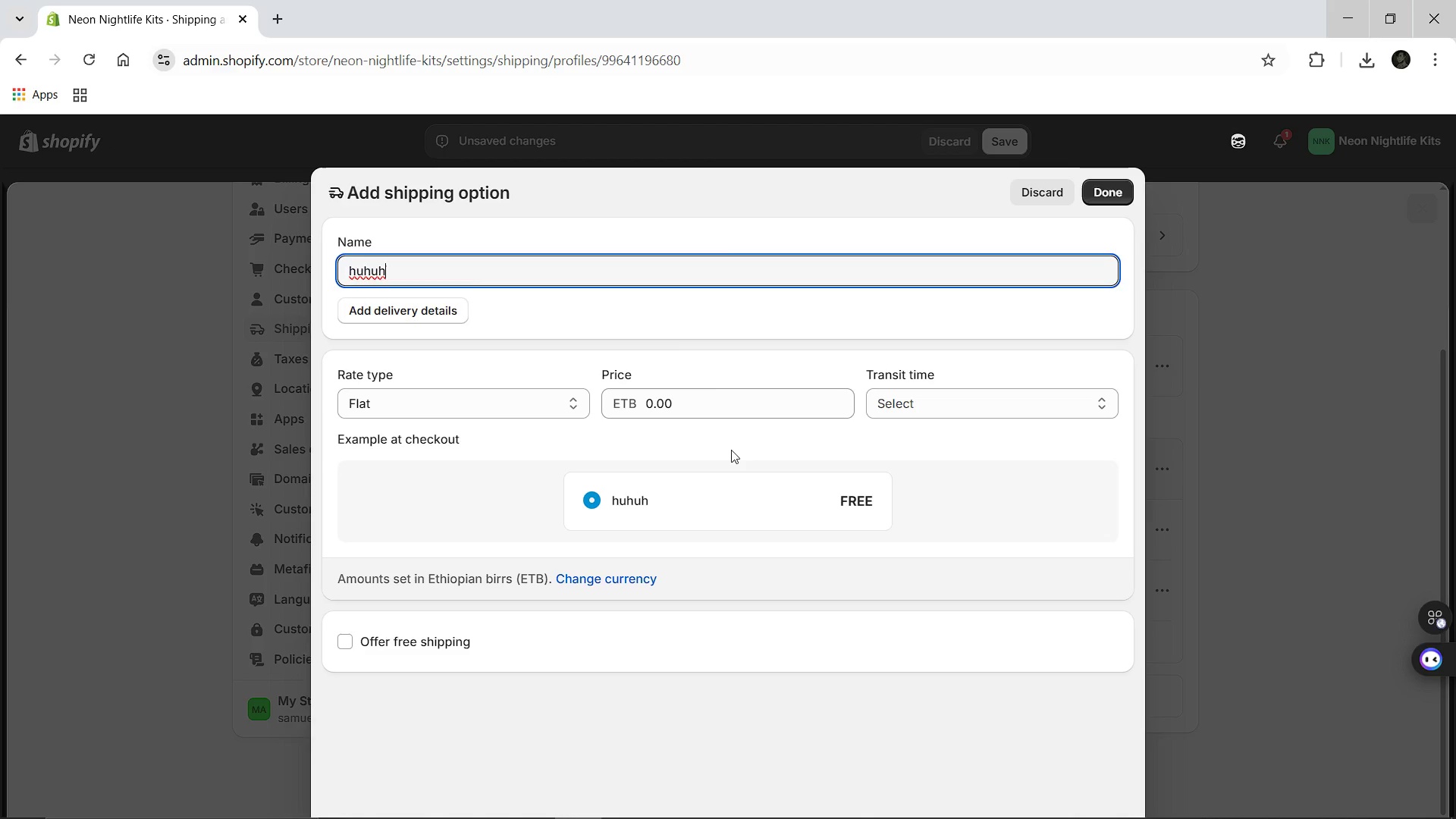 
left_click([712, 410])
 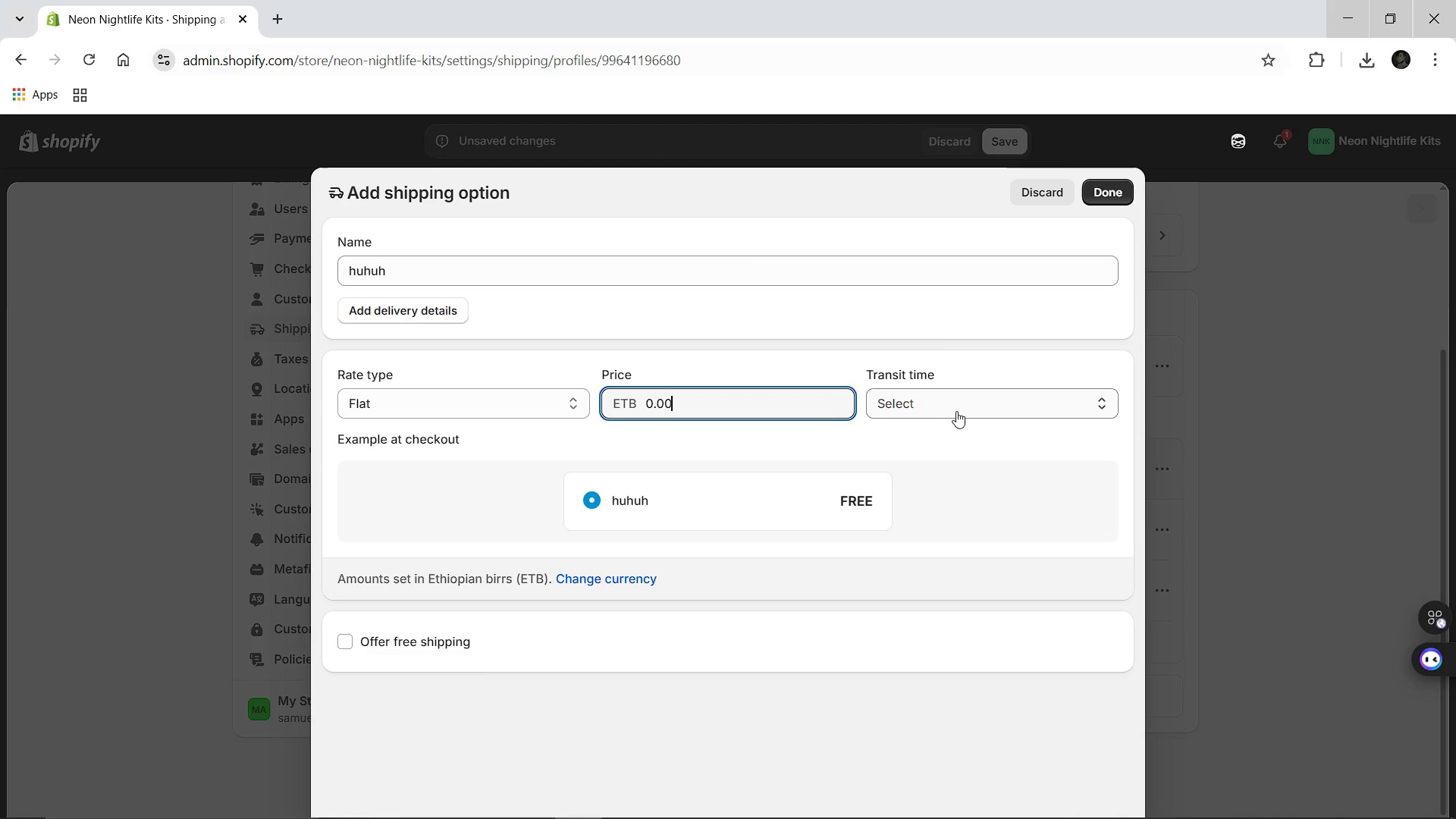 
left_click([958, 411])
 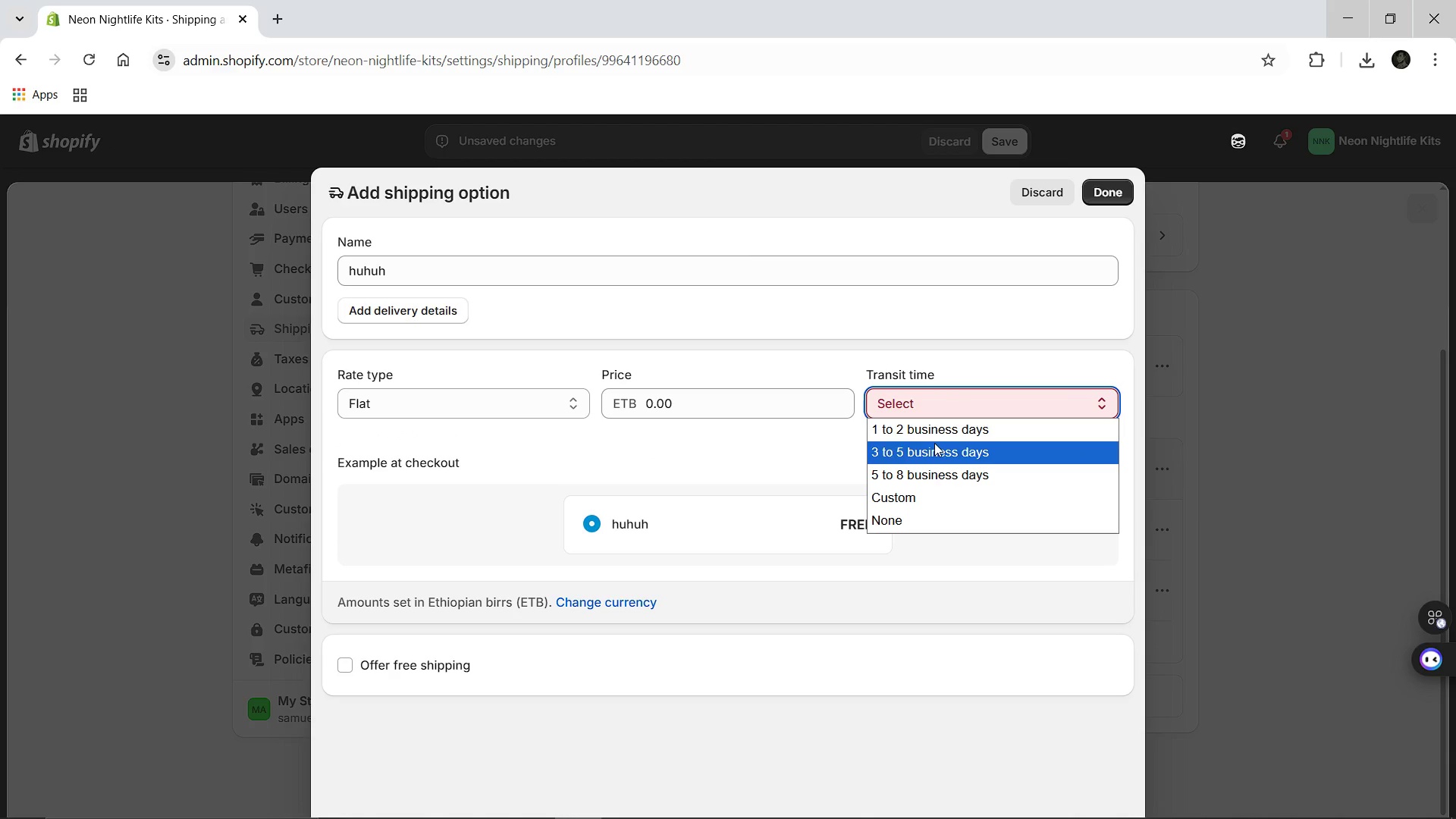 
left_click([934, 443])
 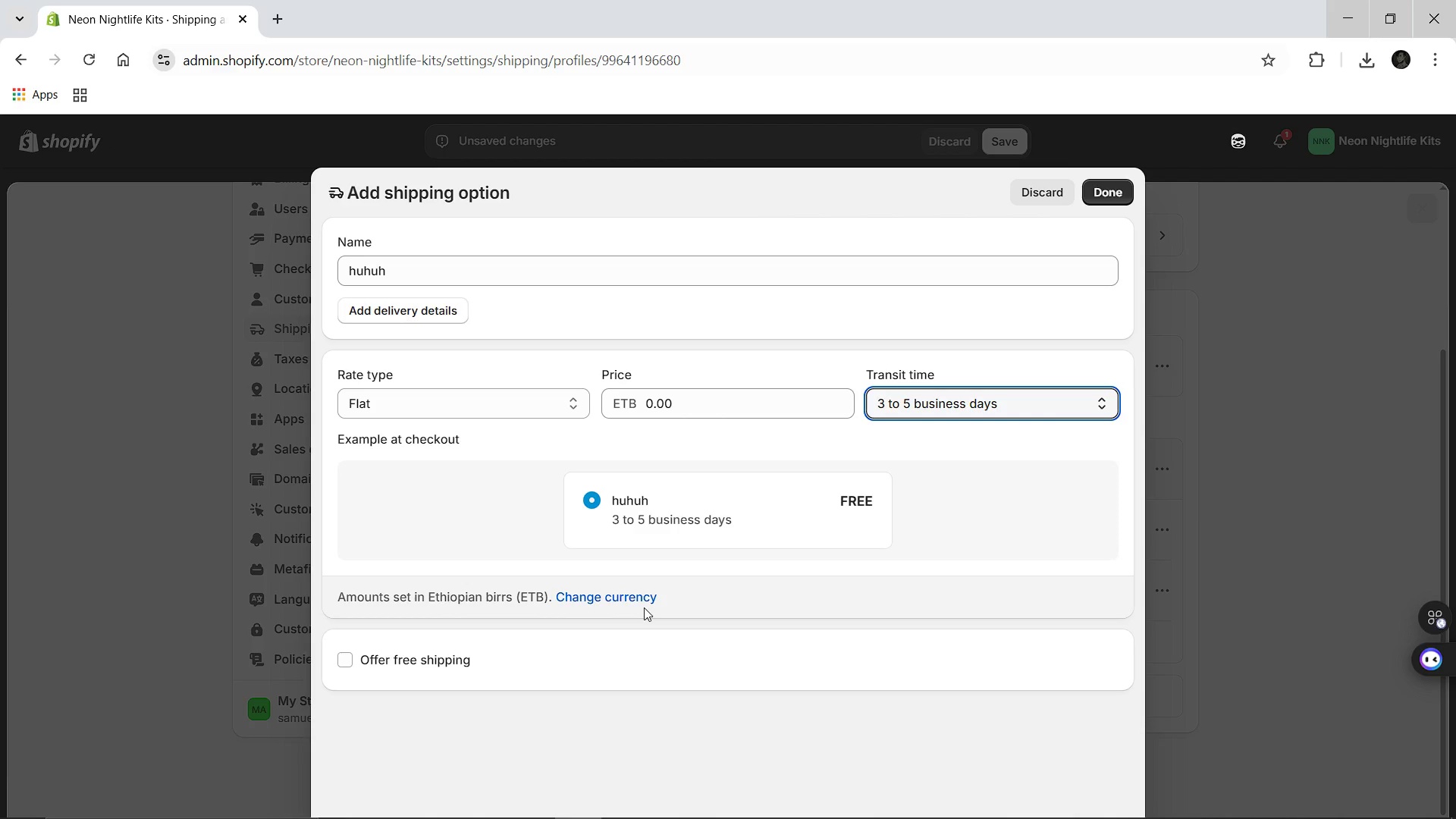 
wait(16.06)
 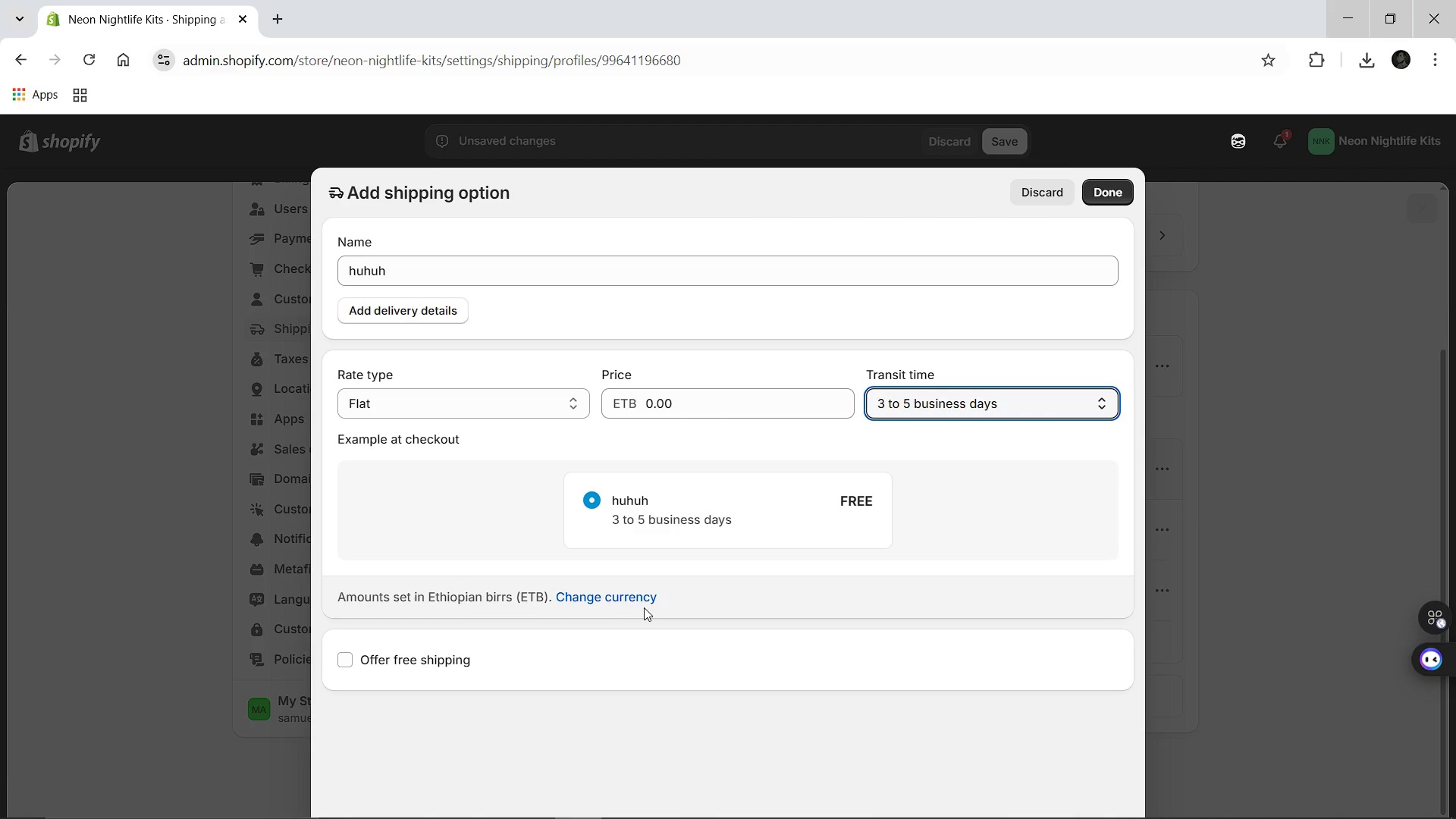 
left_click([344, 662])
 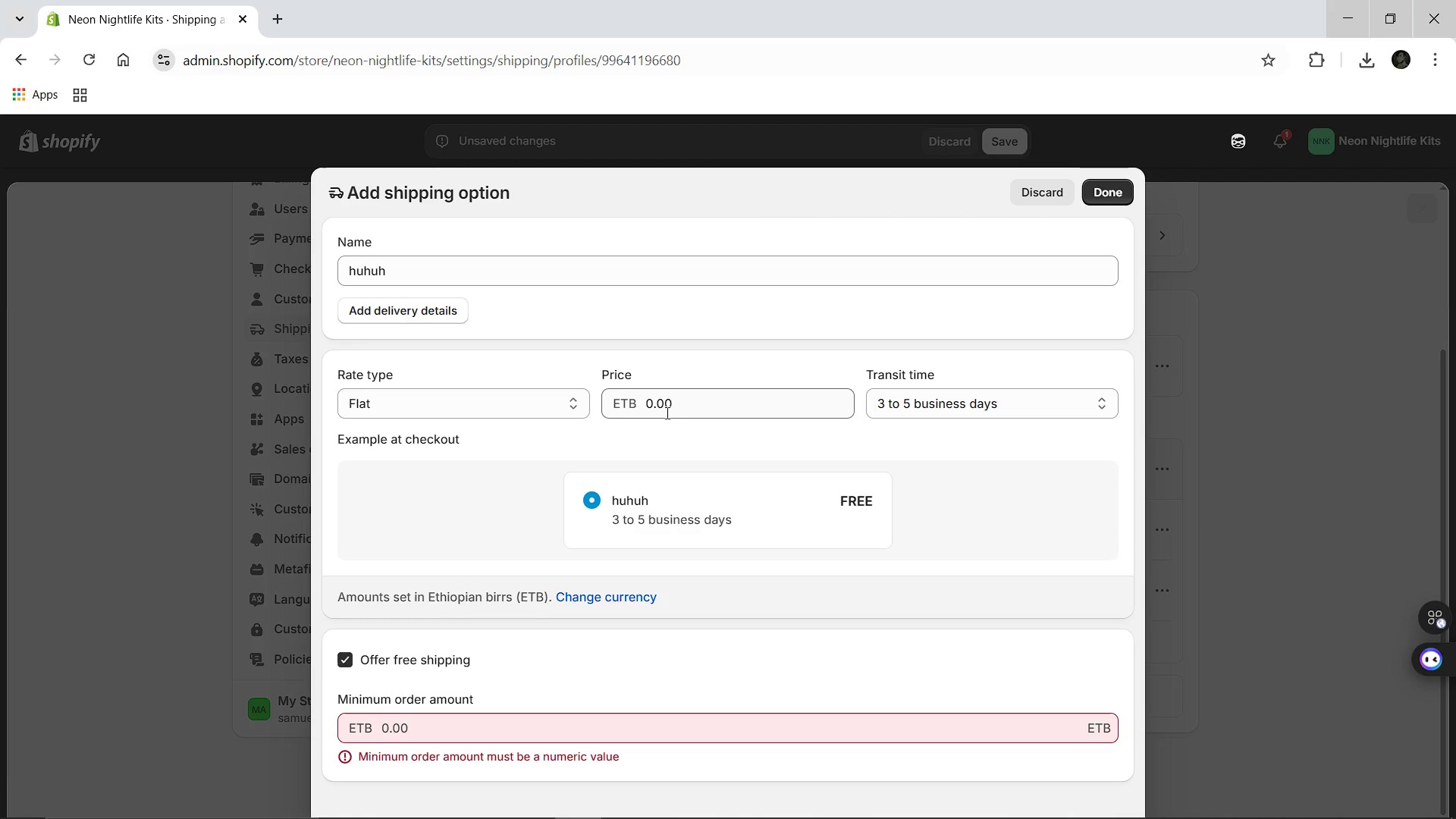 
left_click([682, 406])
 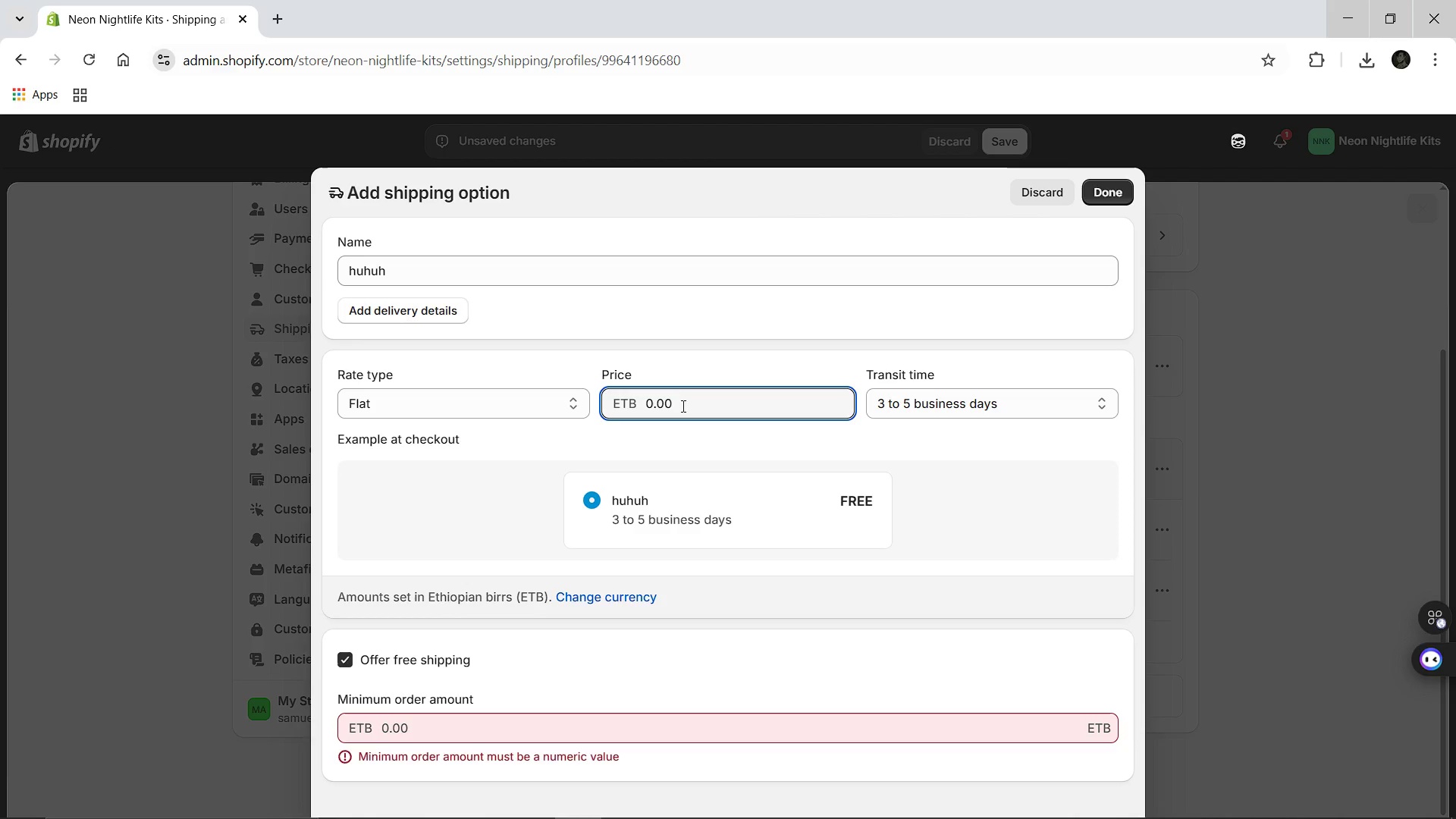 
key(Backspace)
key(Backspace)
key(Backspace)
key(Backspace)
type(20)
 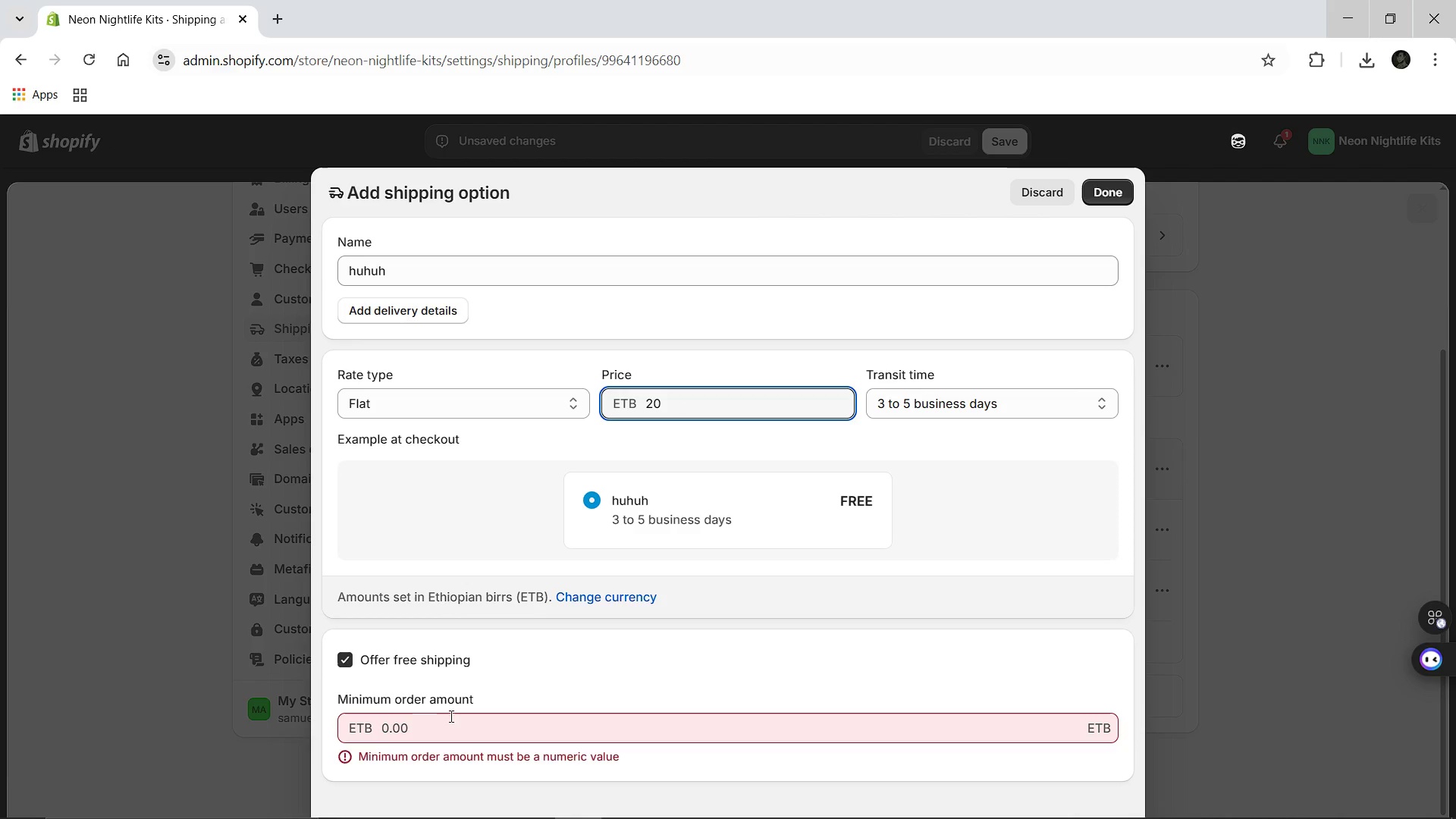 
left_click([421, 732])
 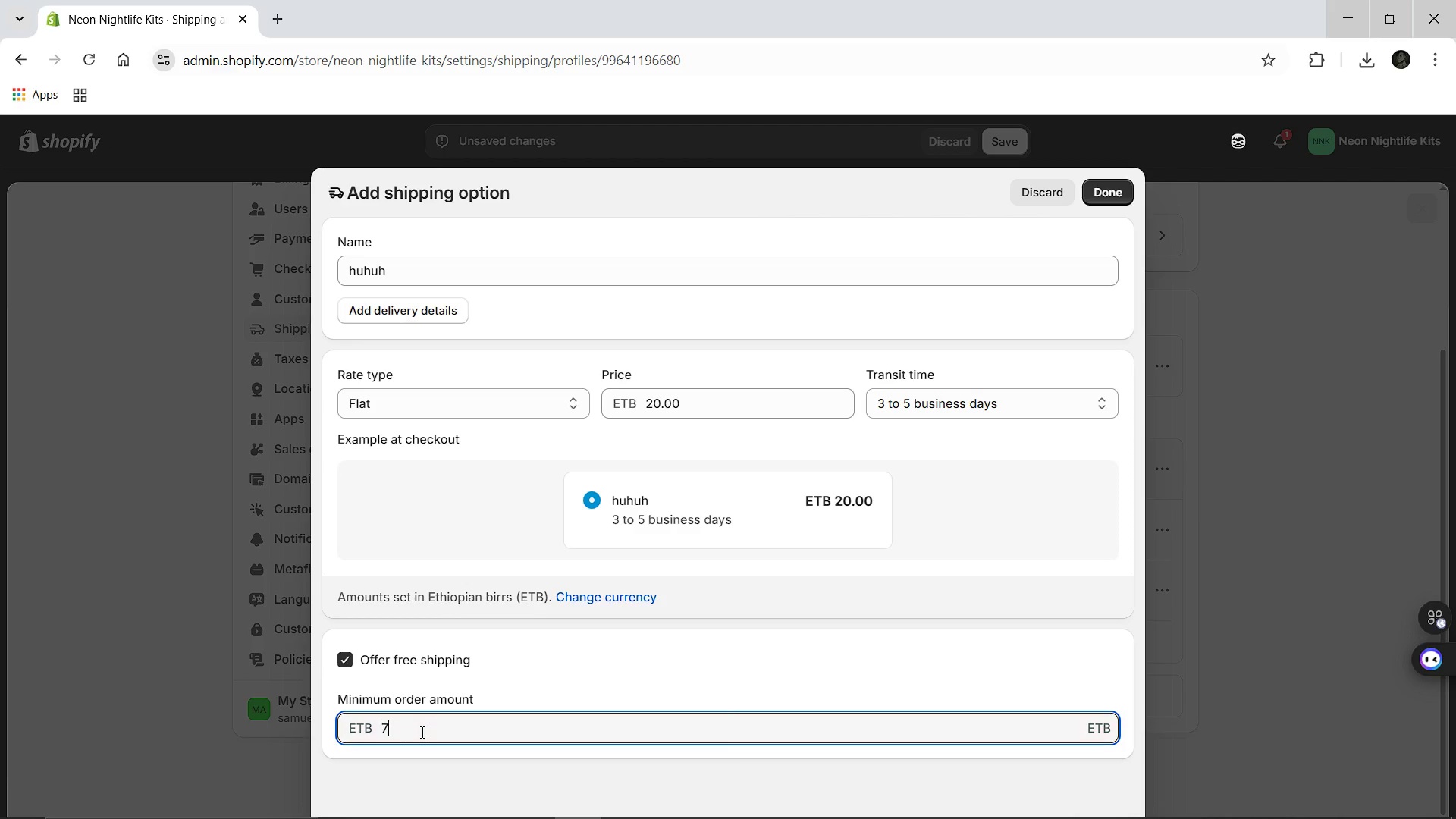 
type(75.00)
 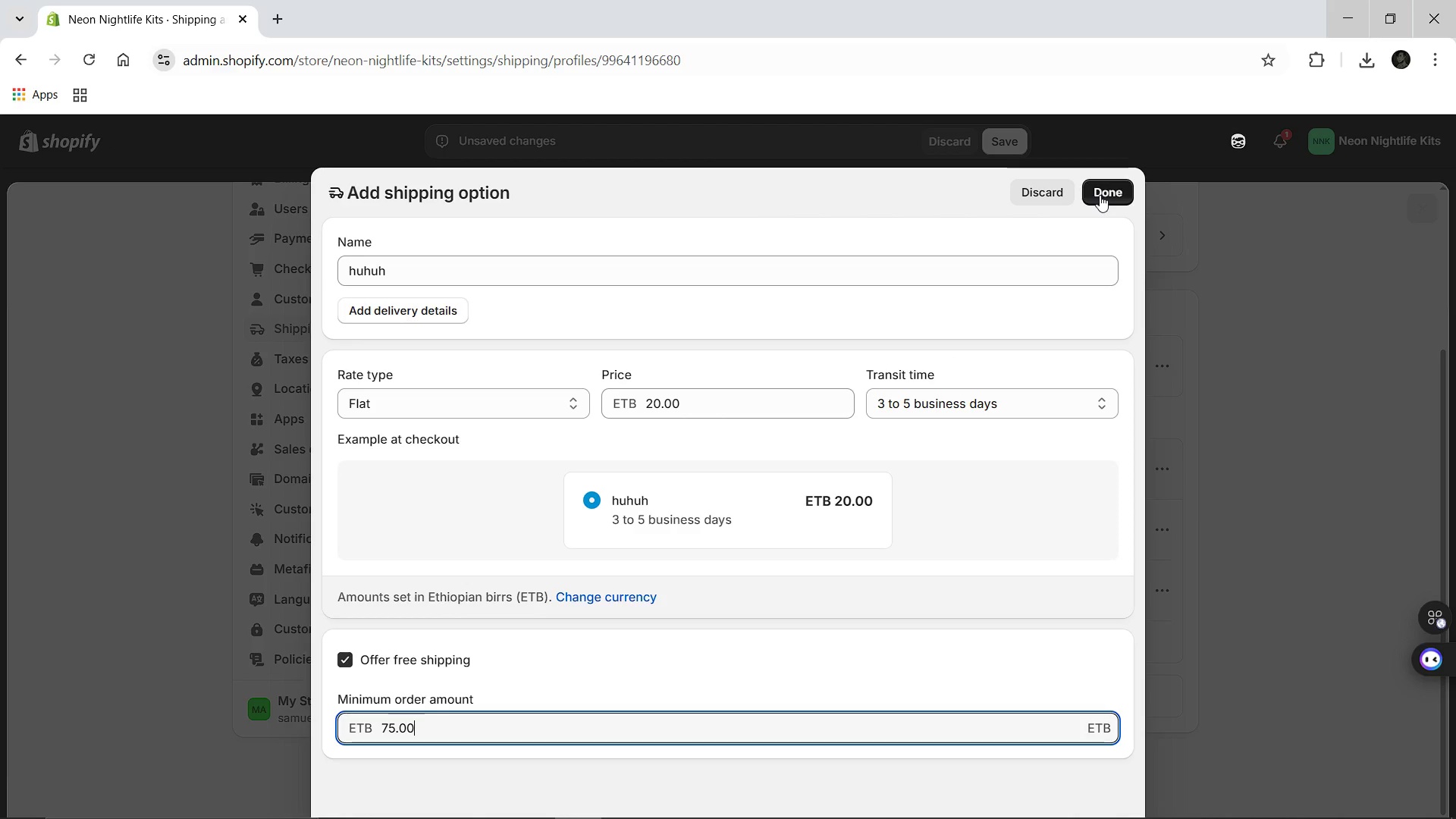 
wait(5.59)
 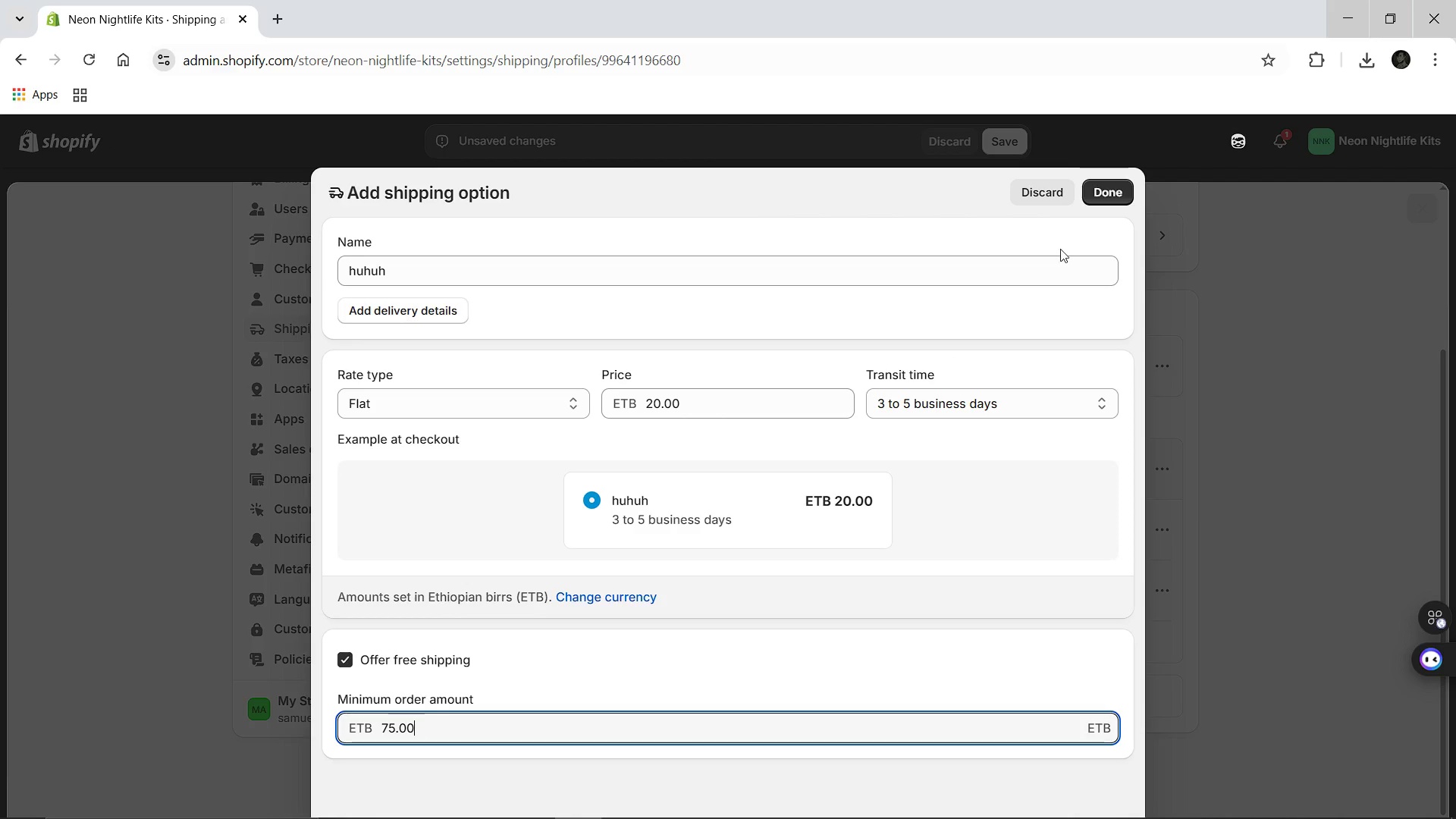 
left_click([1100, 195])
 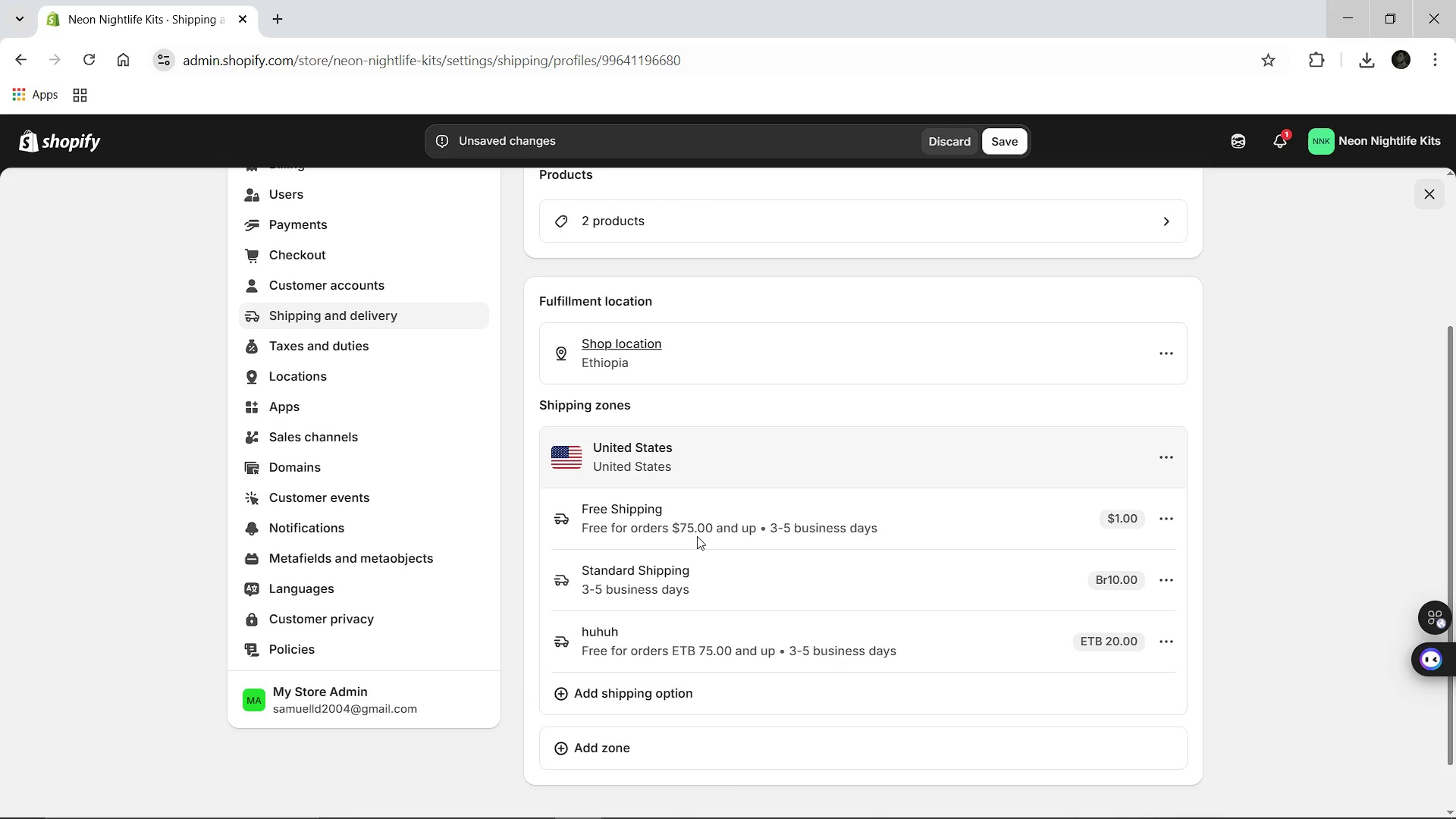 
wait(10.38)
 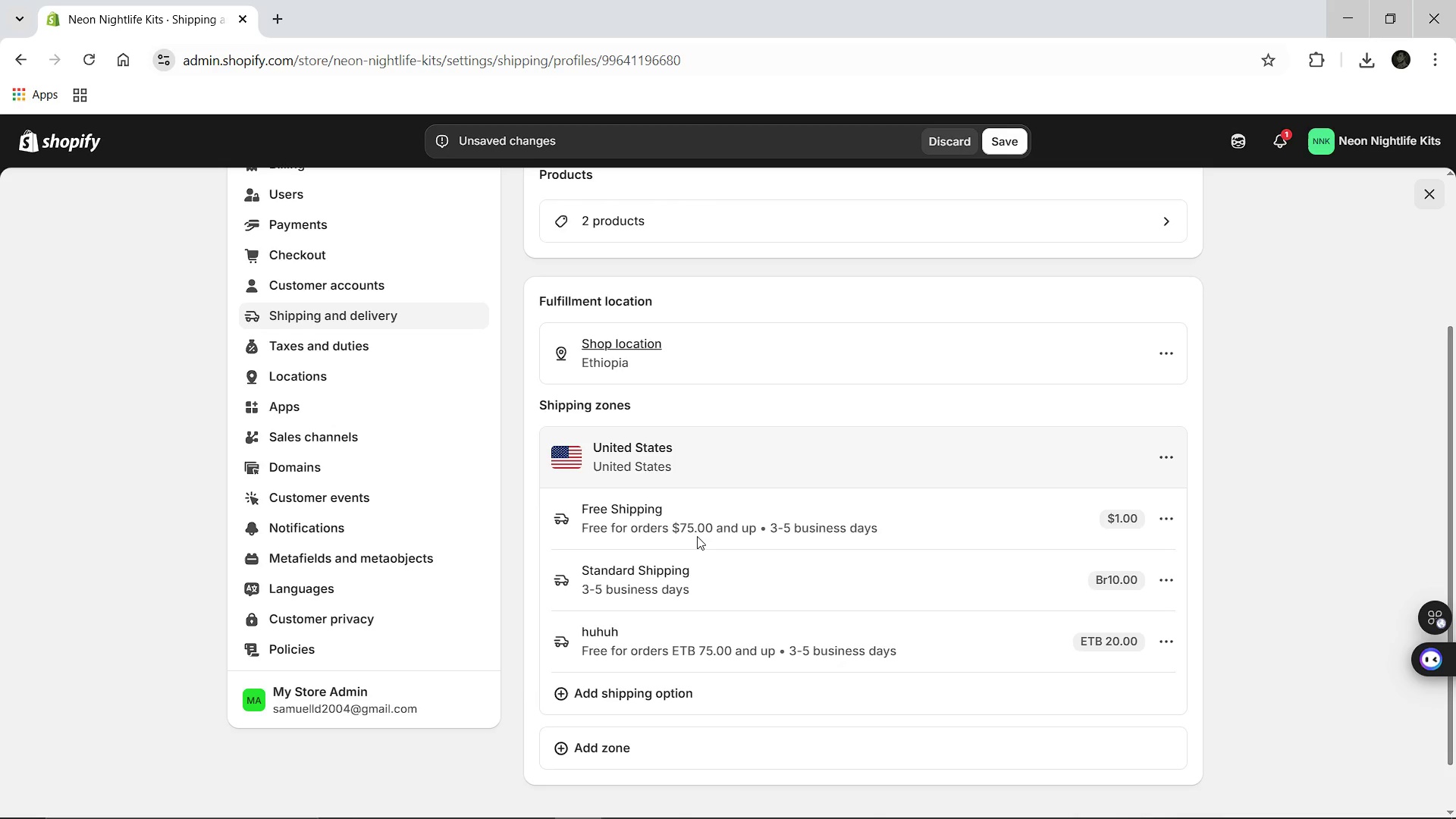 
left_click([1163, 635])
 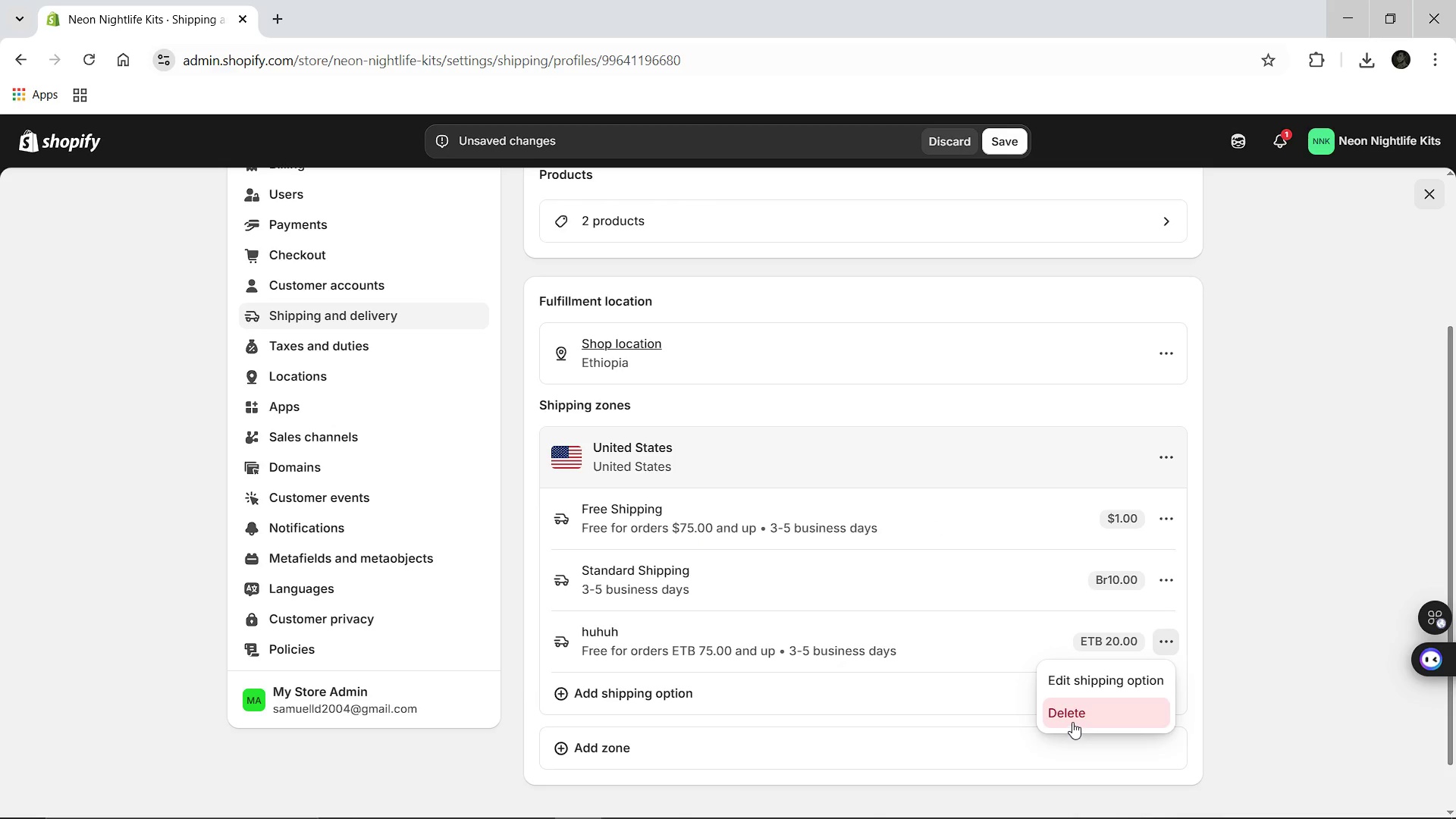 
left_click([1072, 721])
 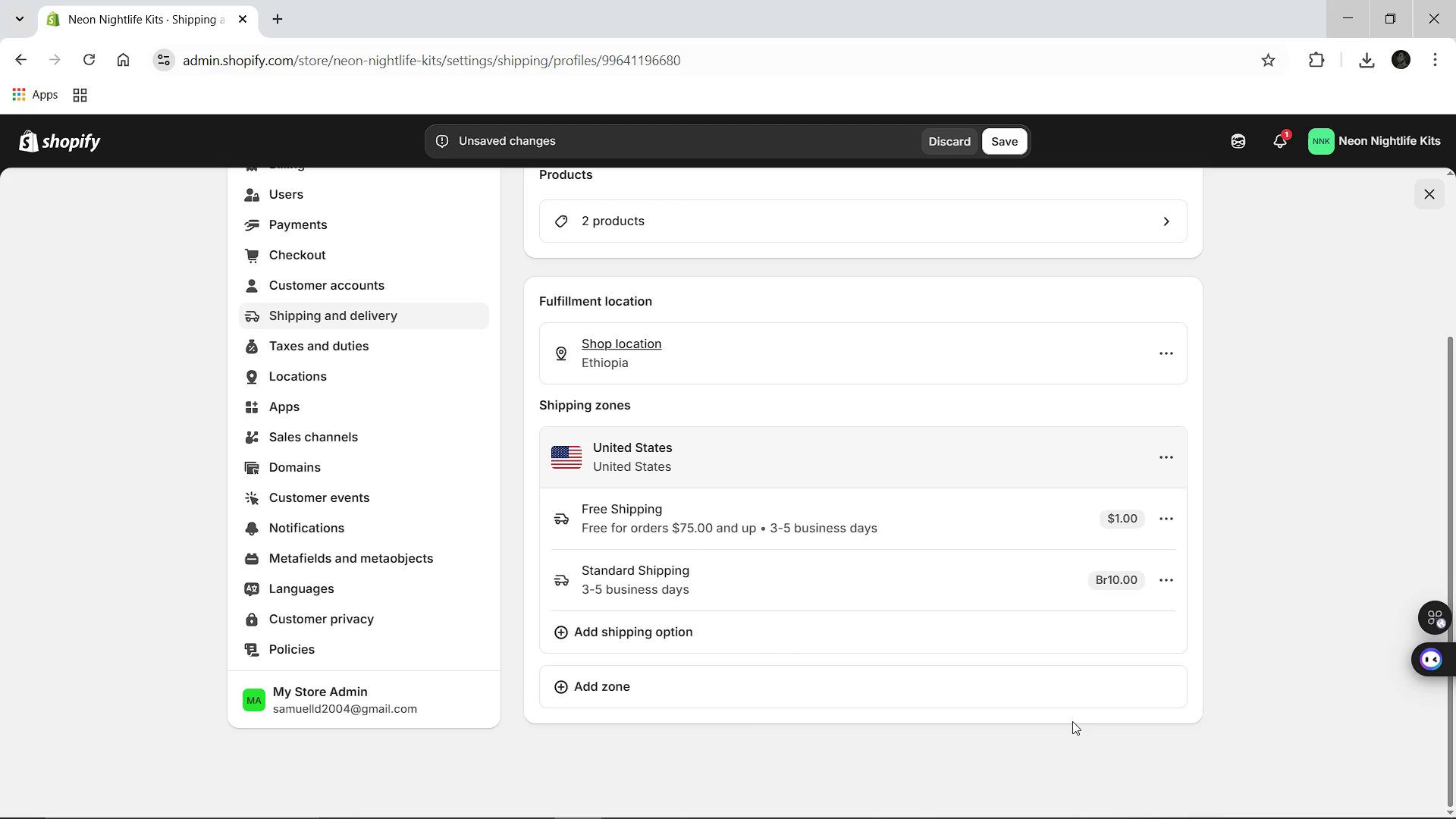 
wait(9.5)
 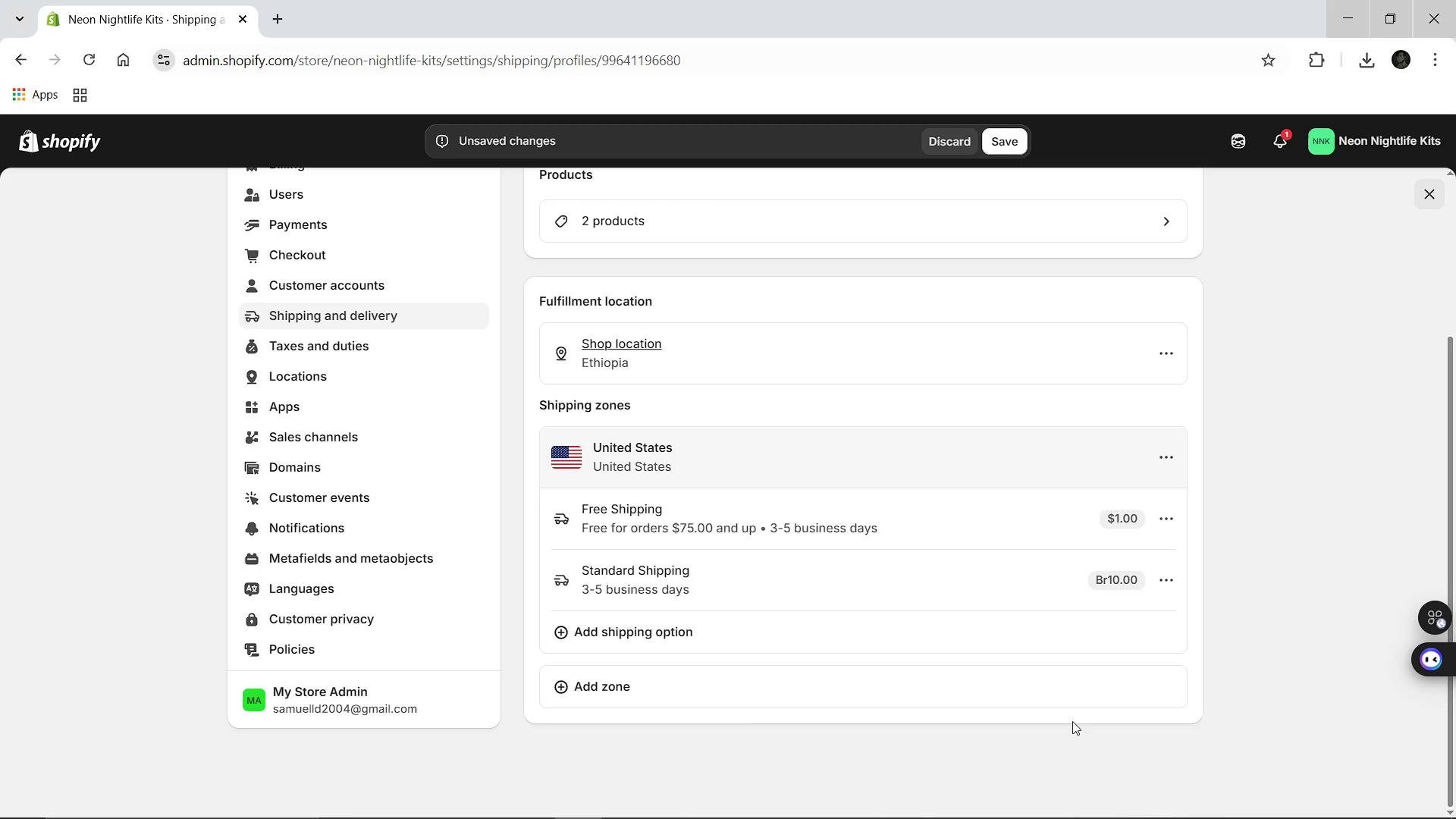 
left_click([717, 817])